 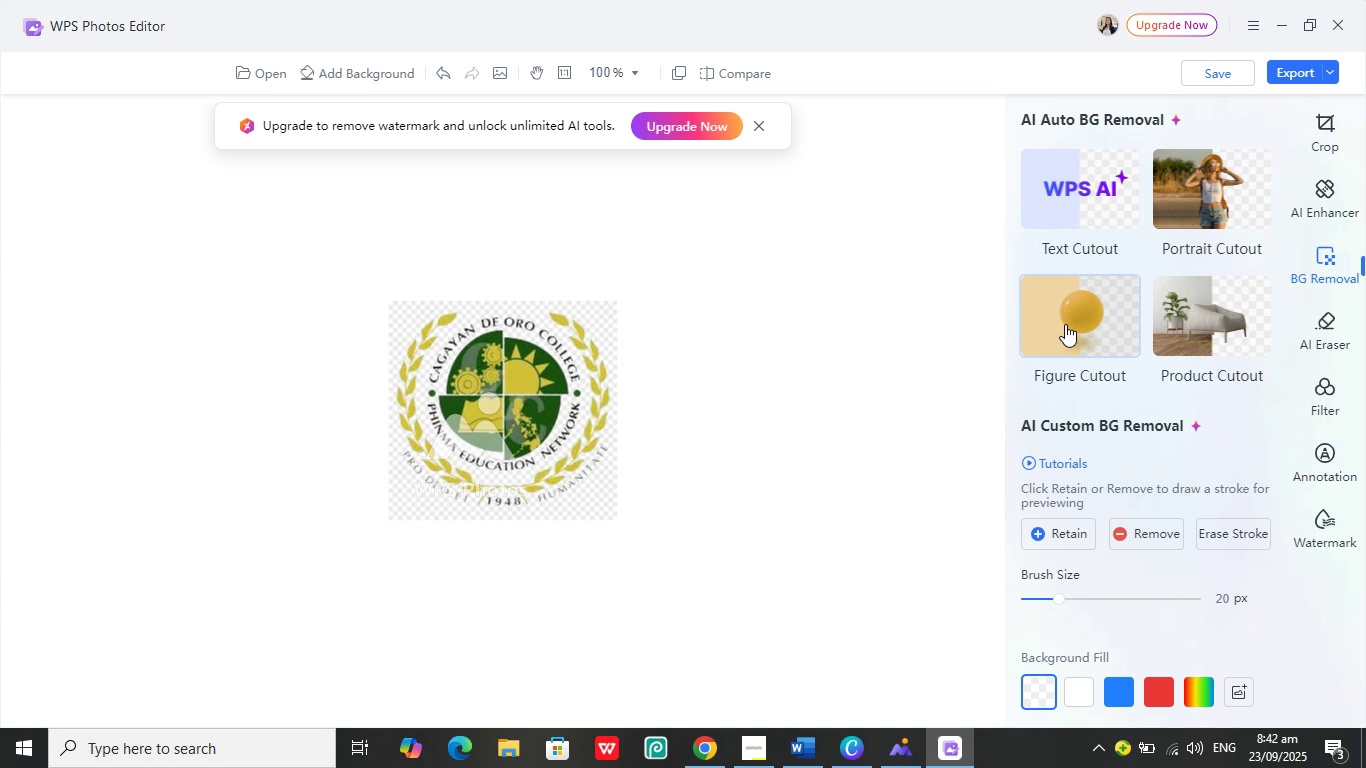 
left_click([1084, 697])
 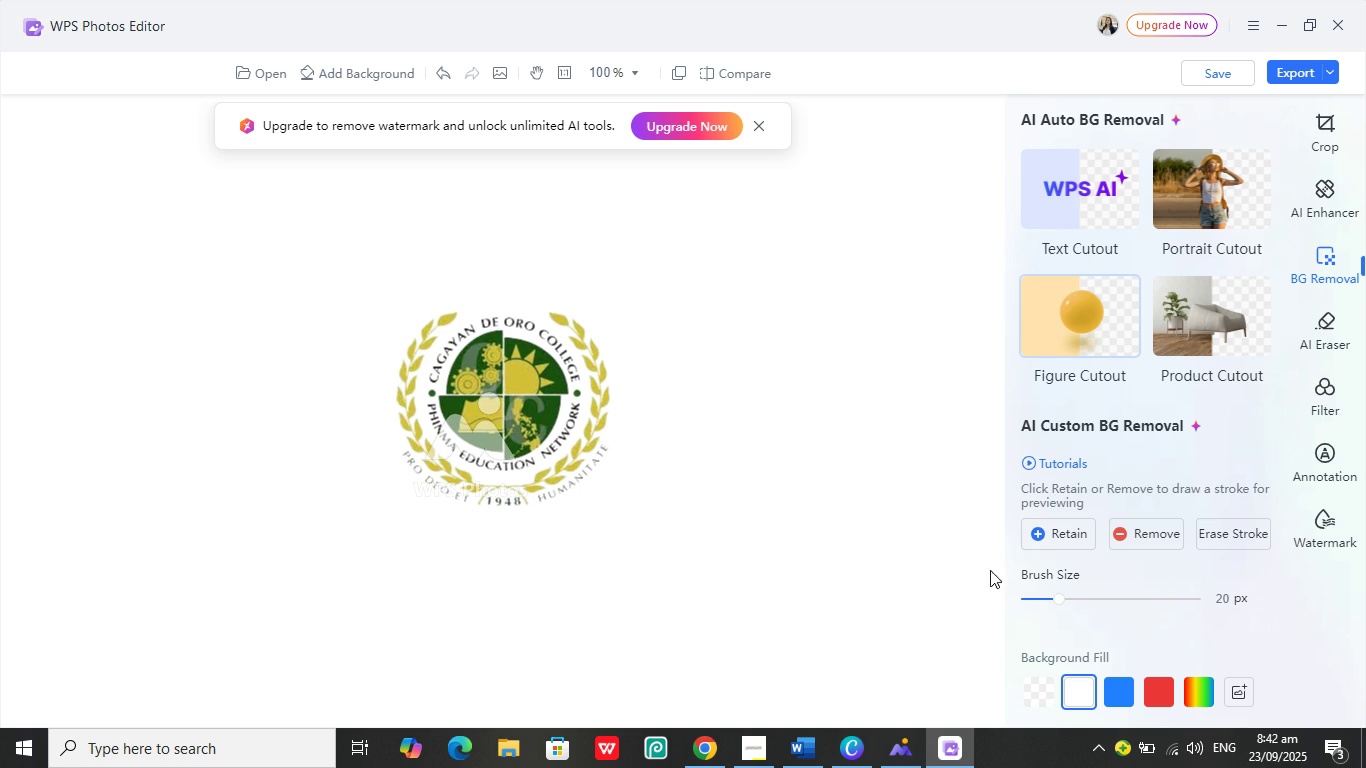 
left_click([1085, 325])
 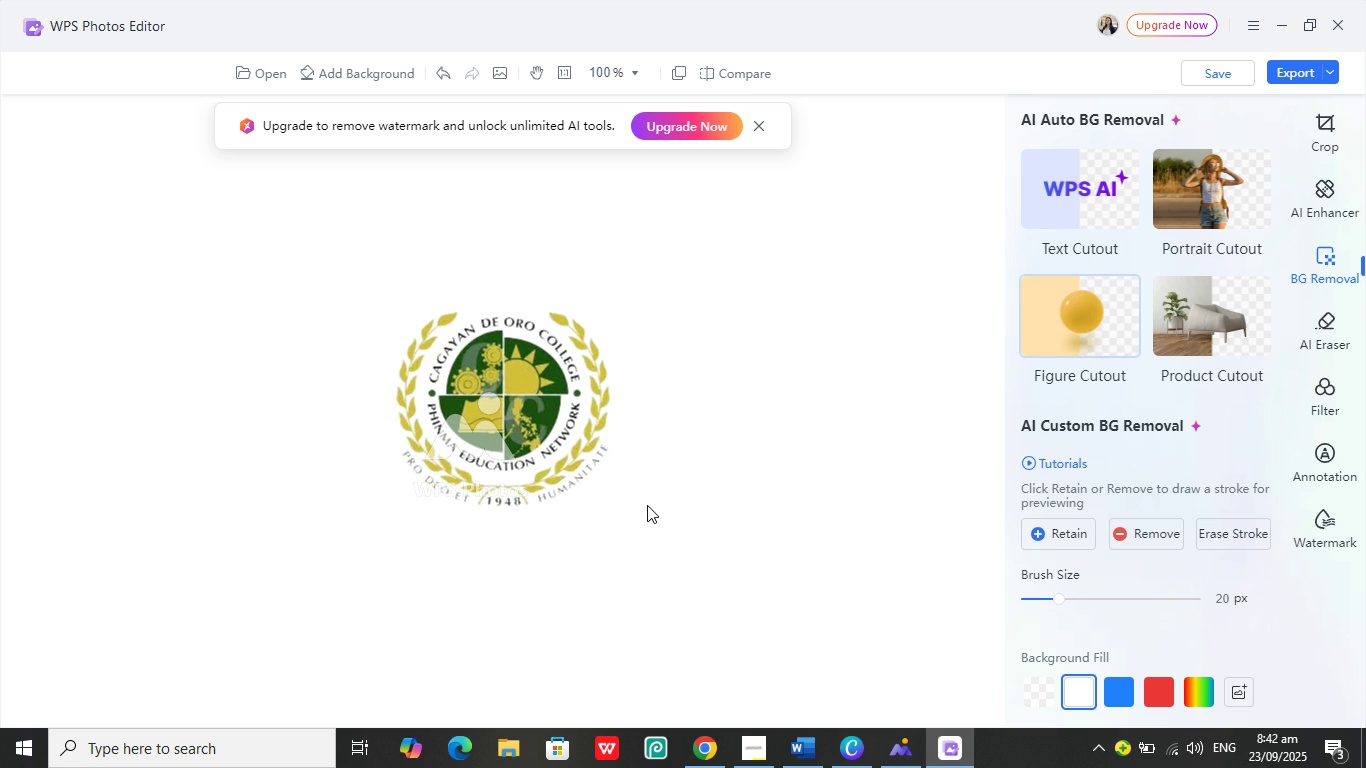 
scroll: coordinate [777, 536], scroll_direction: down, amount: 3.0
 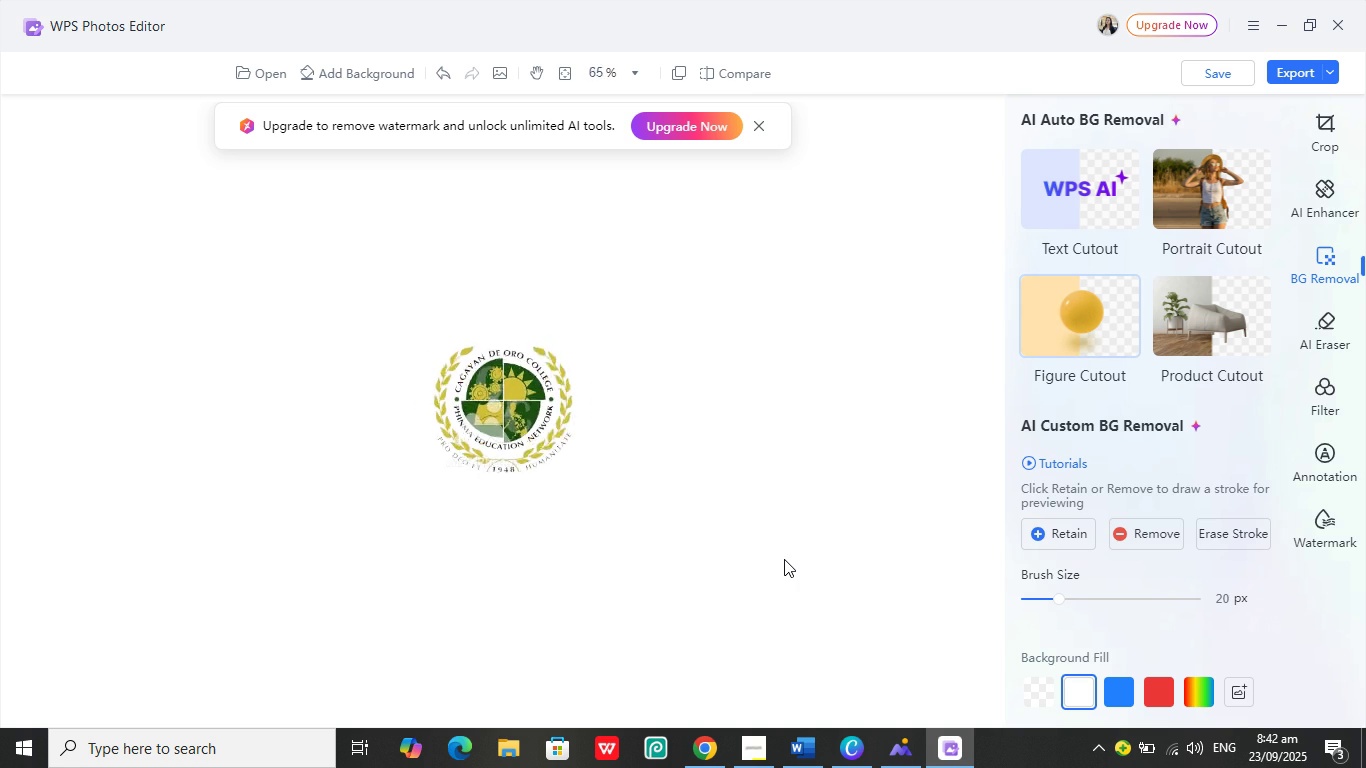 
scroll: coordinate [978, 541], scroll_direction: up, amount: 9.0
 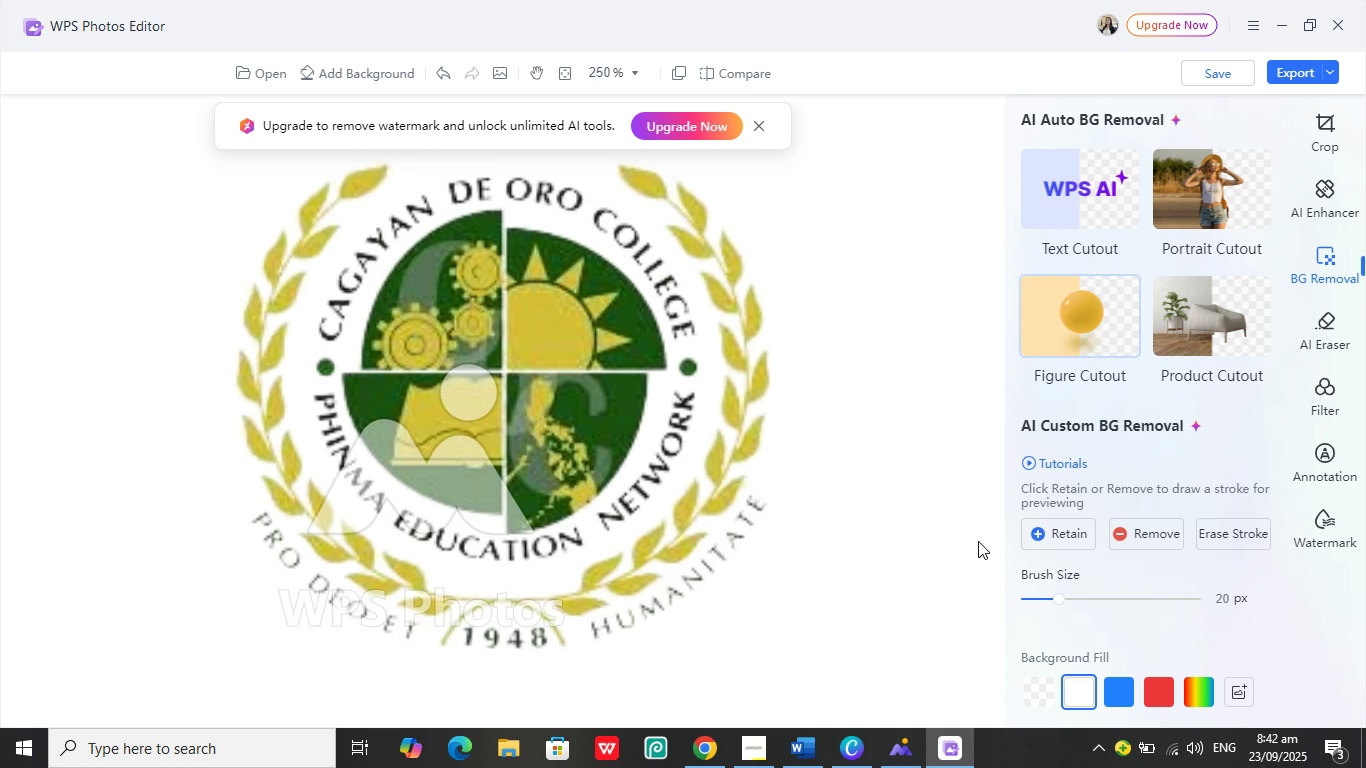 
scroll: coordinate [978, 541], scroll_direction: down, amount: 1.0
 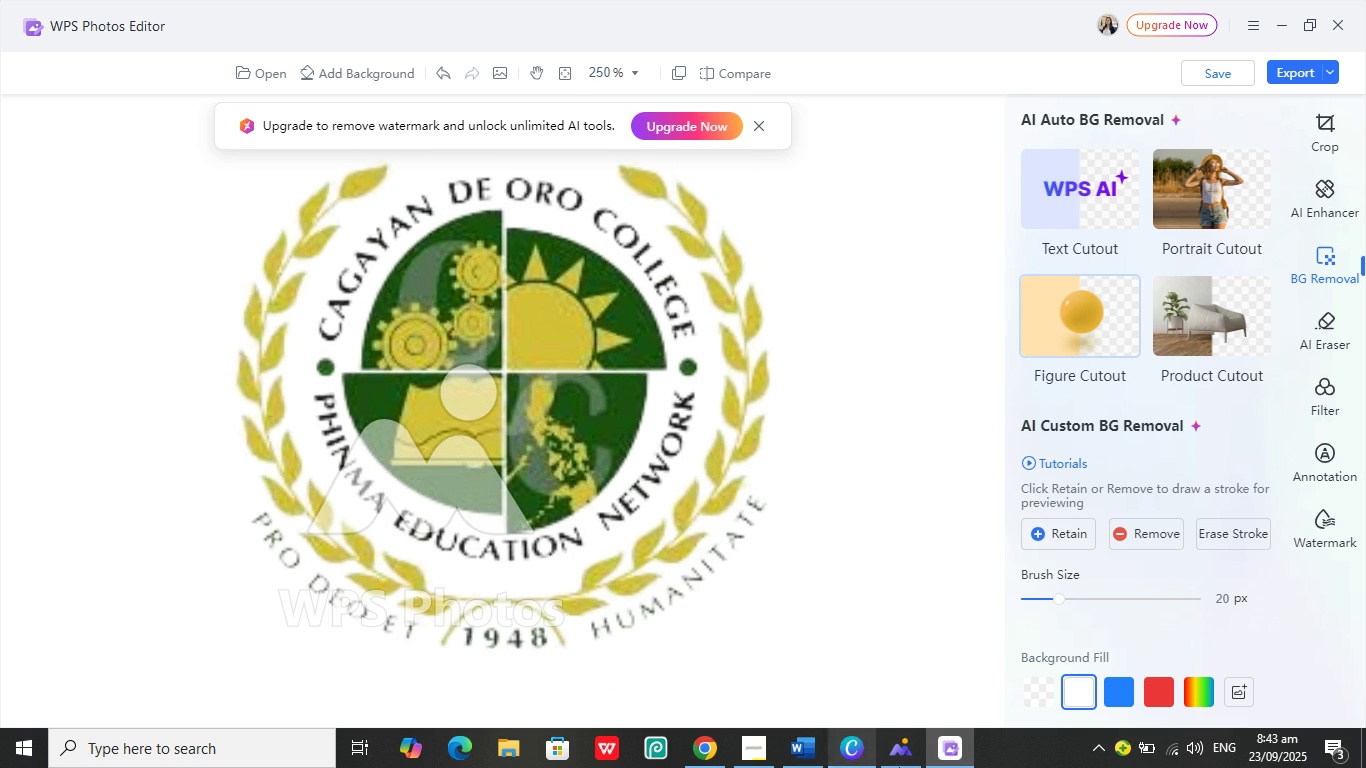 
left_click([896, 756])
 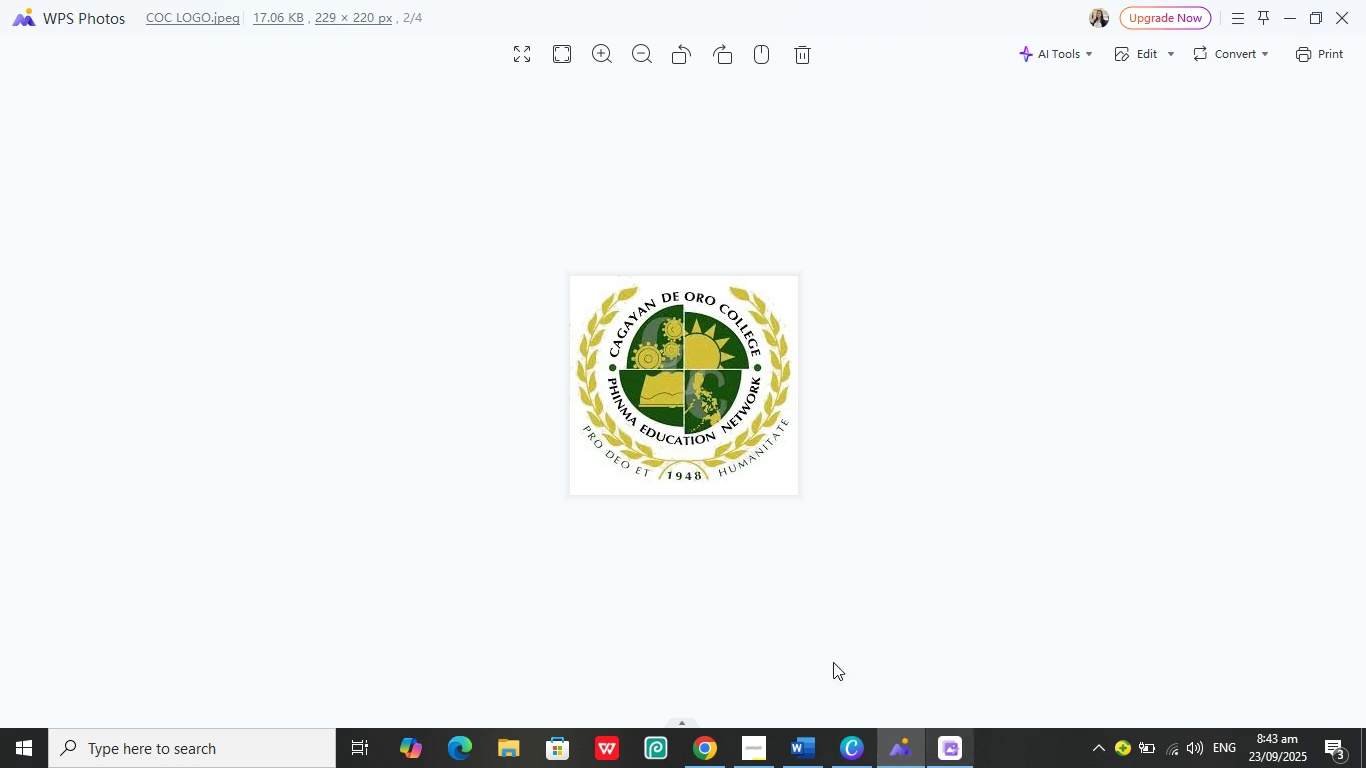 
scroll: coordinate [672, 480], scroll_direction: up, amount: 9.0
 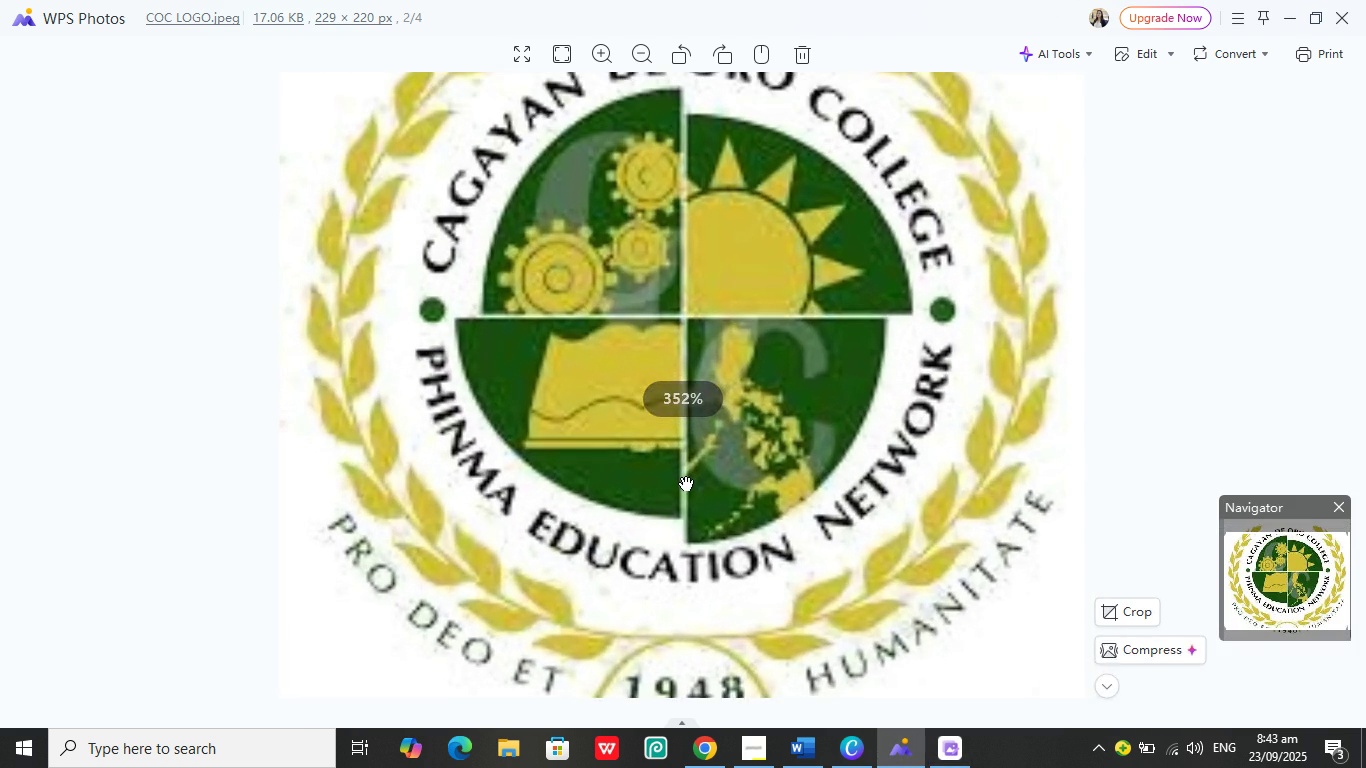 
scroll: coordinate [688, 488], scroll_direction: down, amount: 8.0
 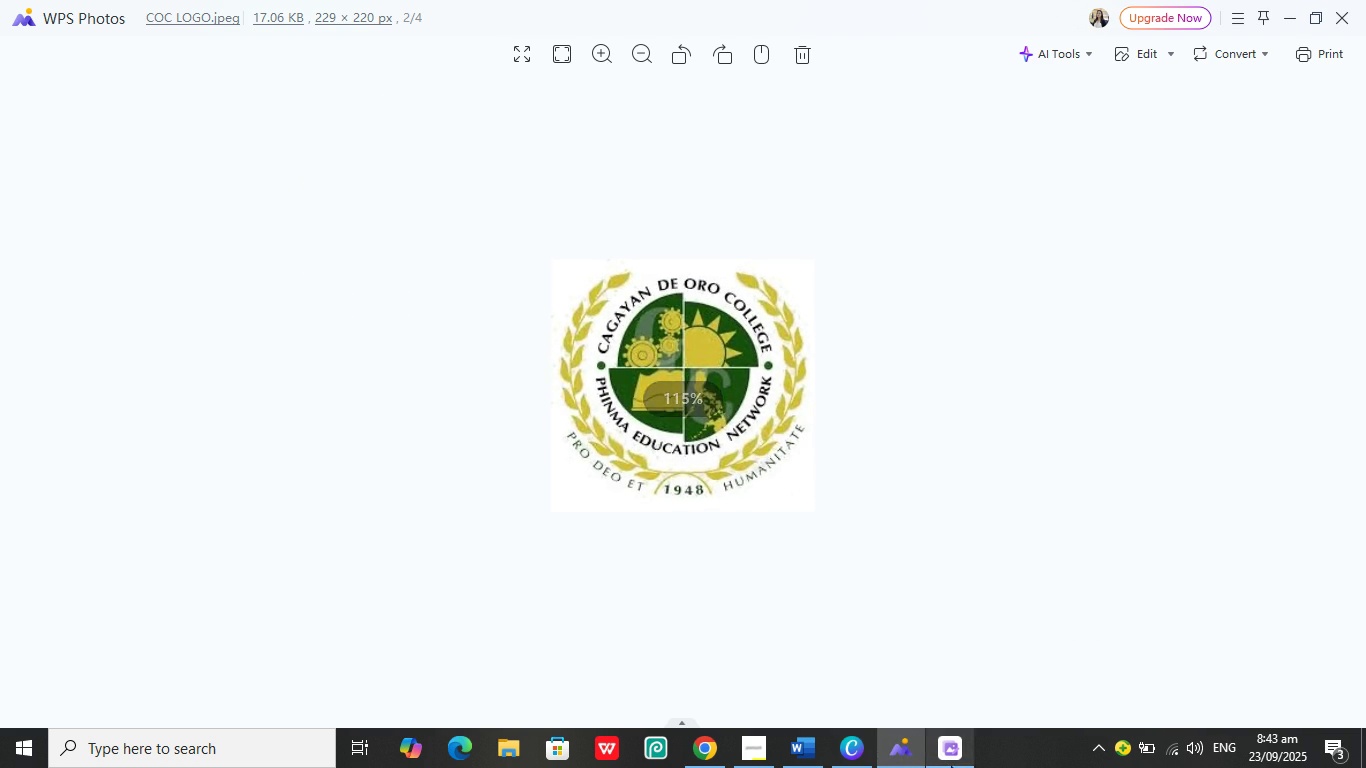 
left_click([950, 762])
 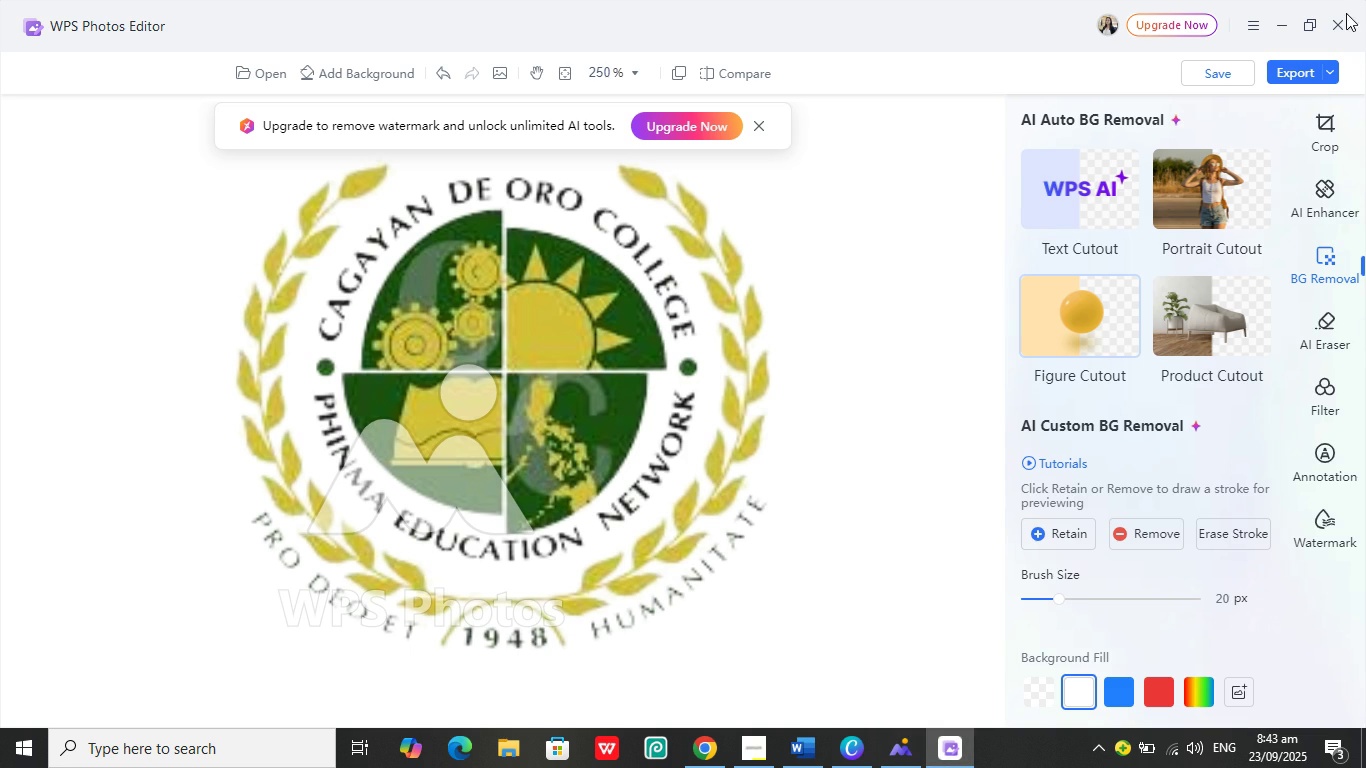 
left_click([1341, 22])
 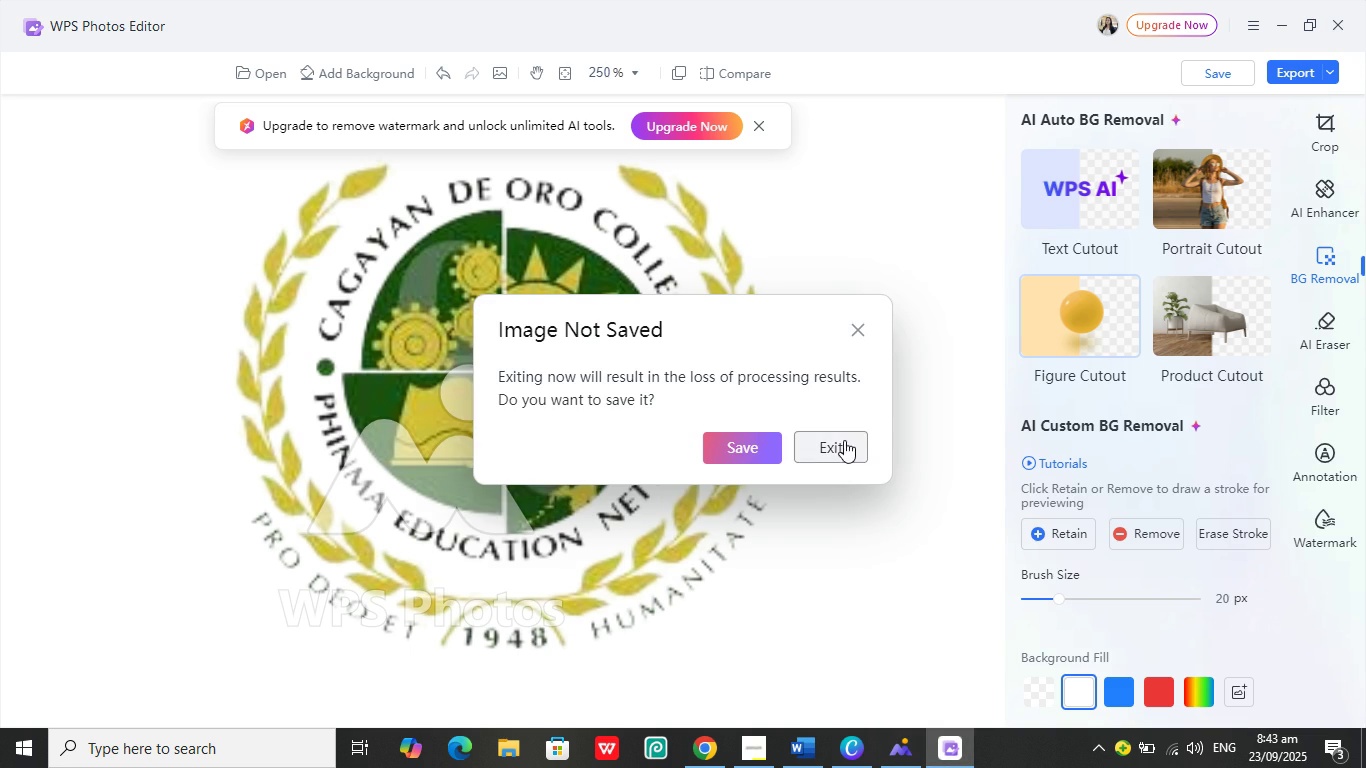 
left_click([835, 450])
 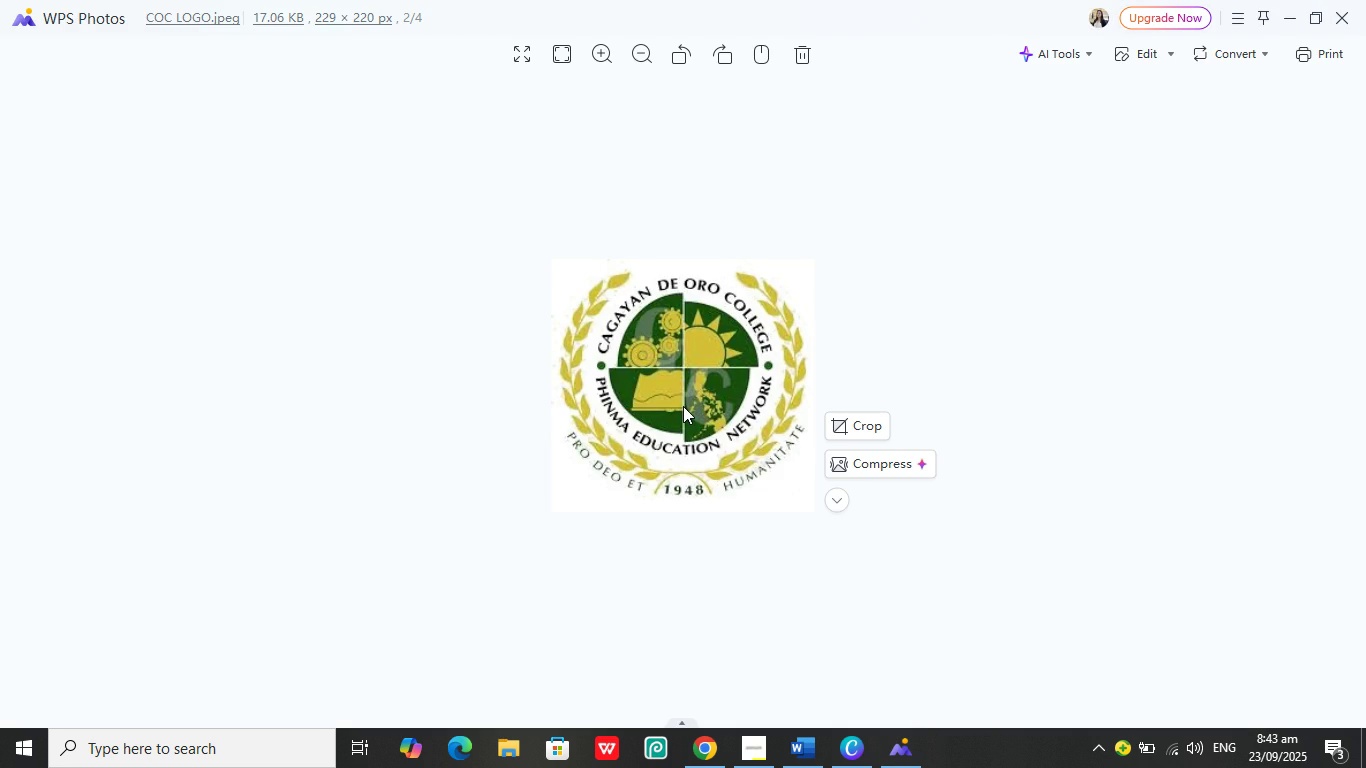 
scroll: coordinate [683, 406], scroll_direction: up, amount: 2.0
 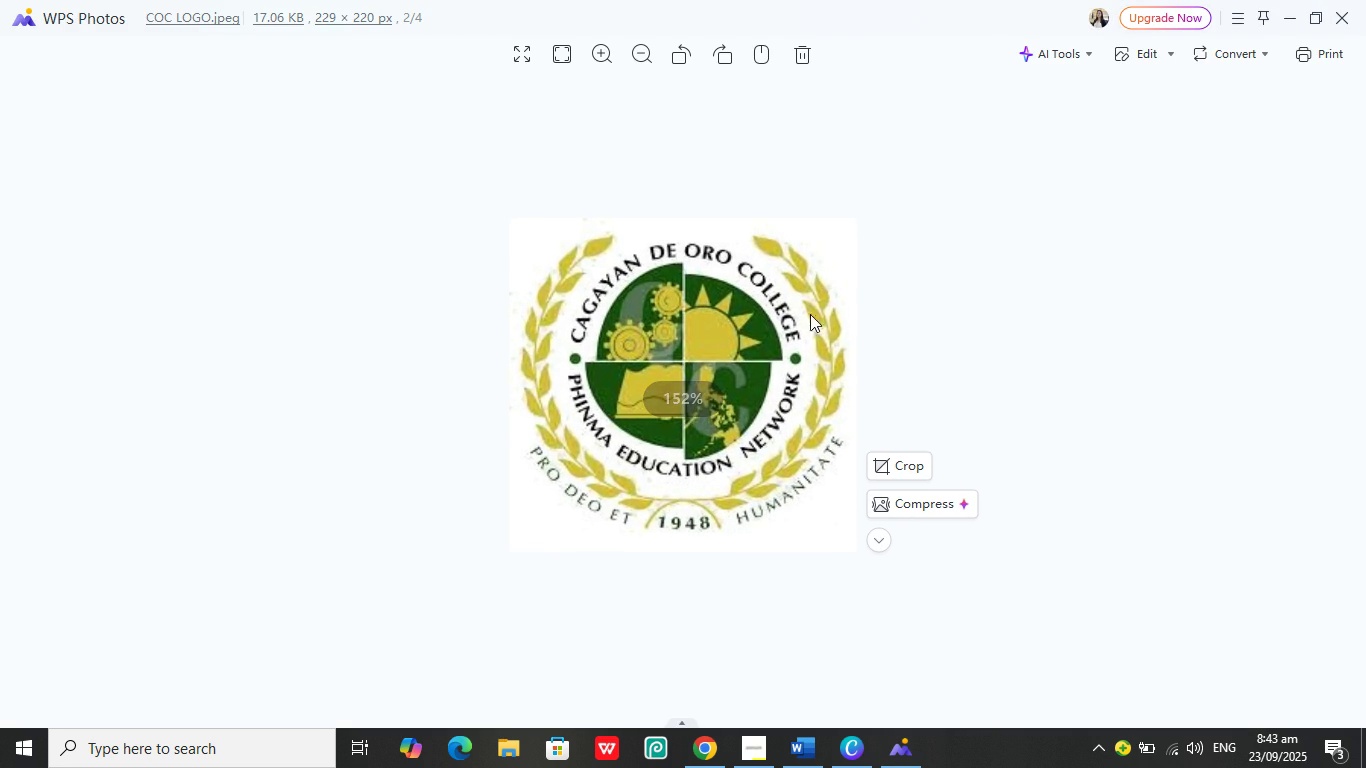 
right_click([803, 317])
 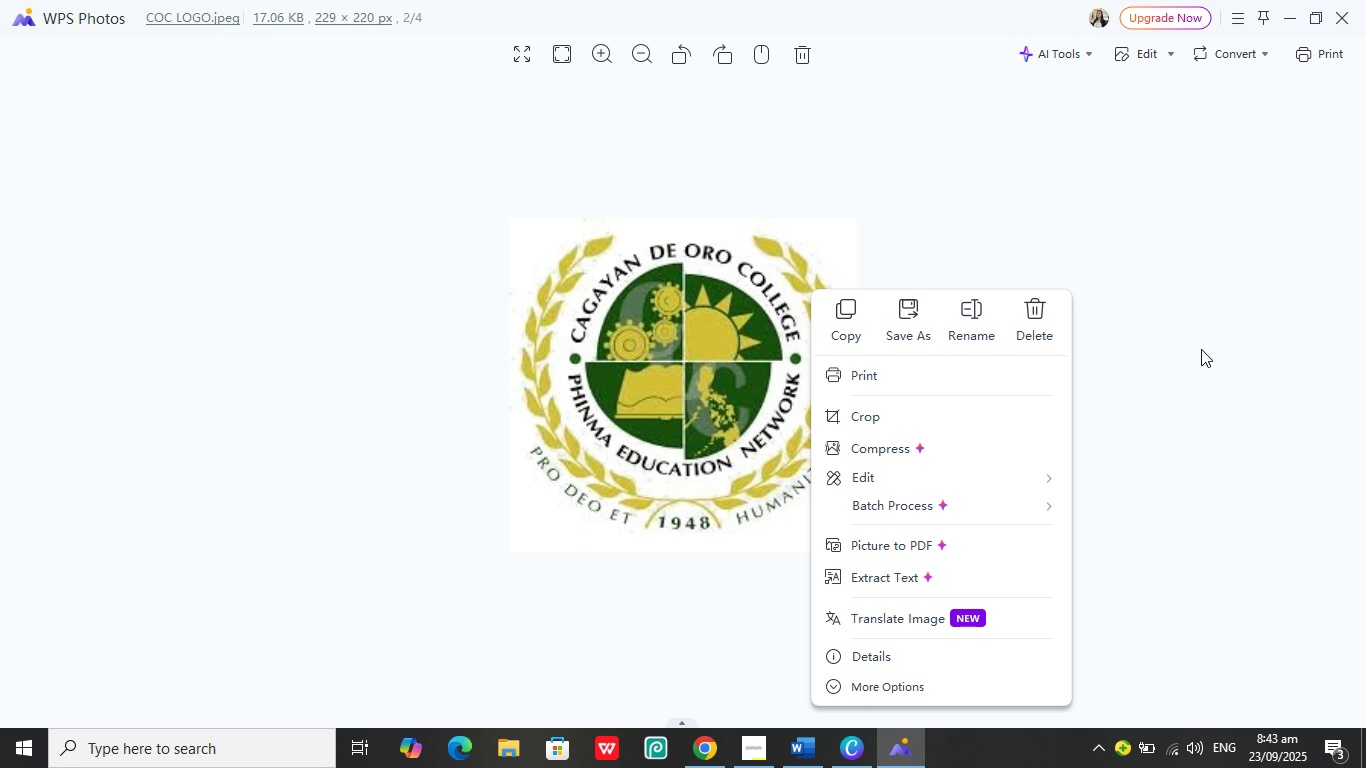 
wait(7.22)
 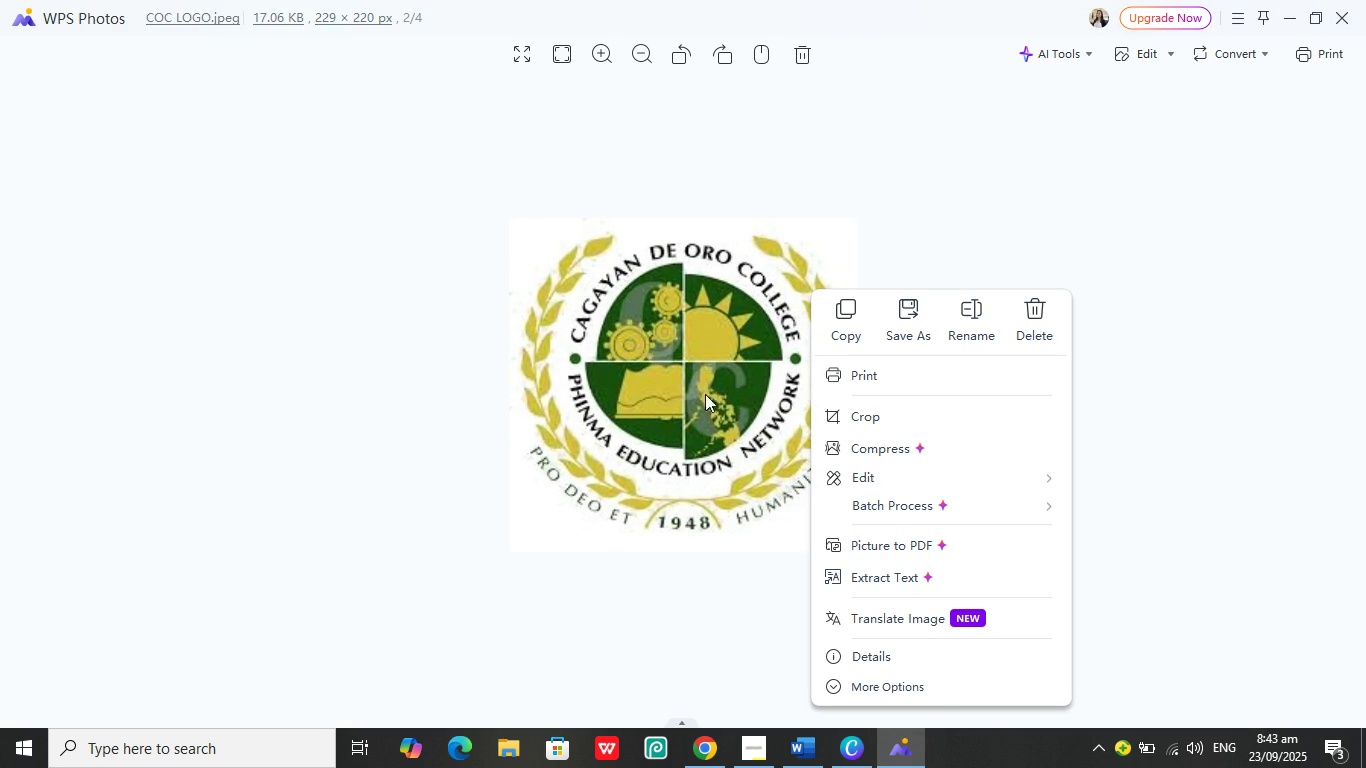 
left_click([1201, 349])
 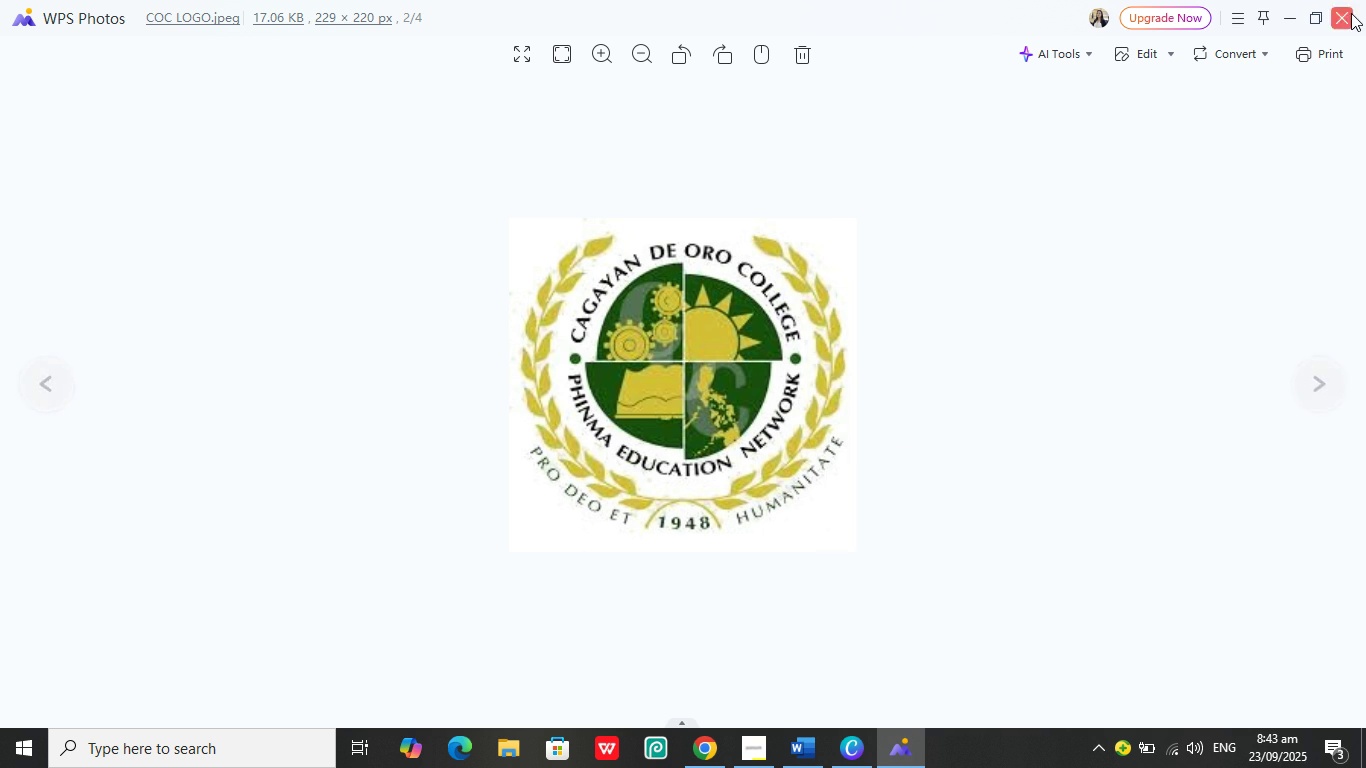 
left_click([1351, 13])
 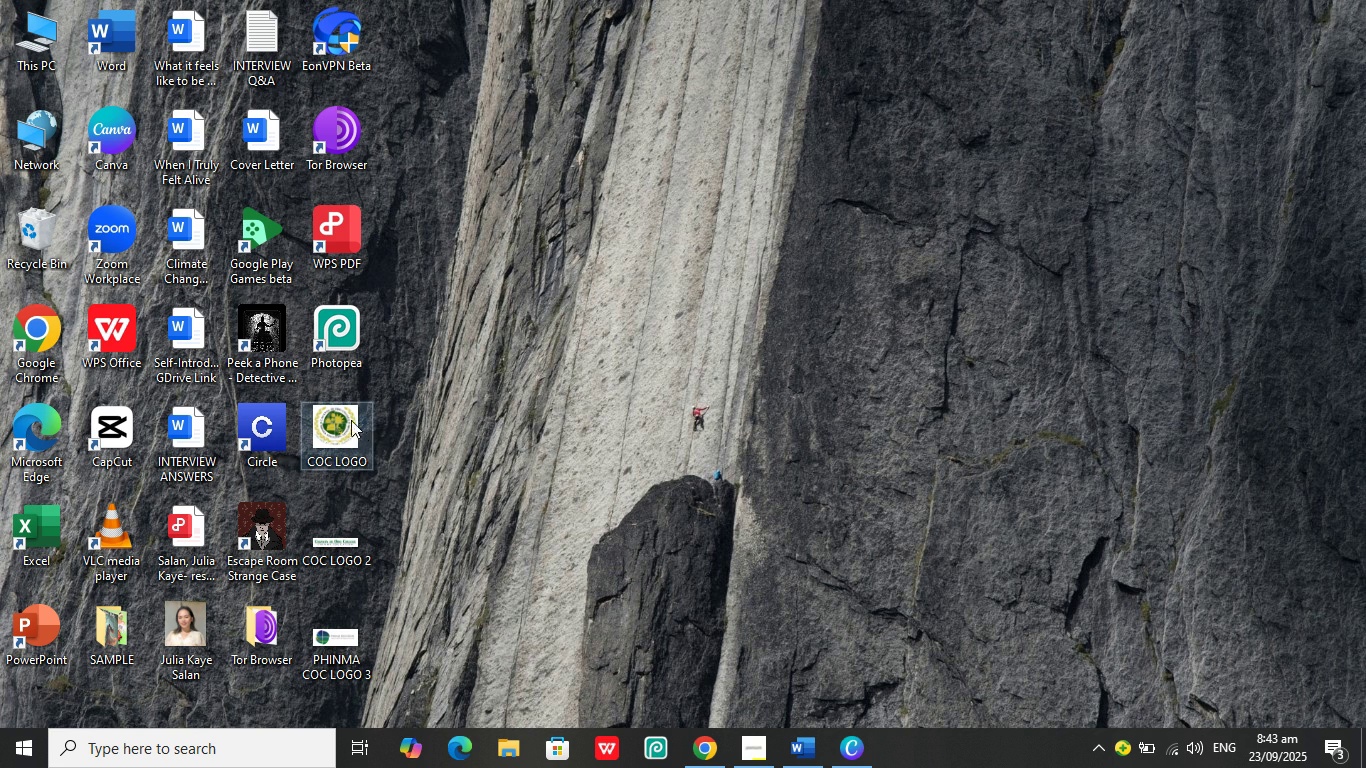 
right_click([359, 423])
 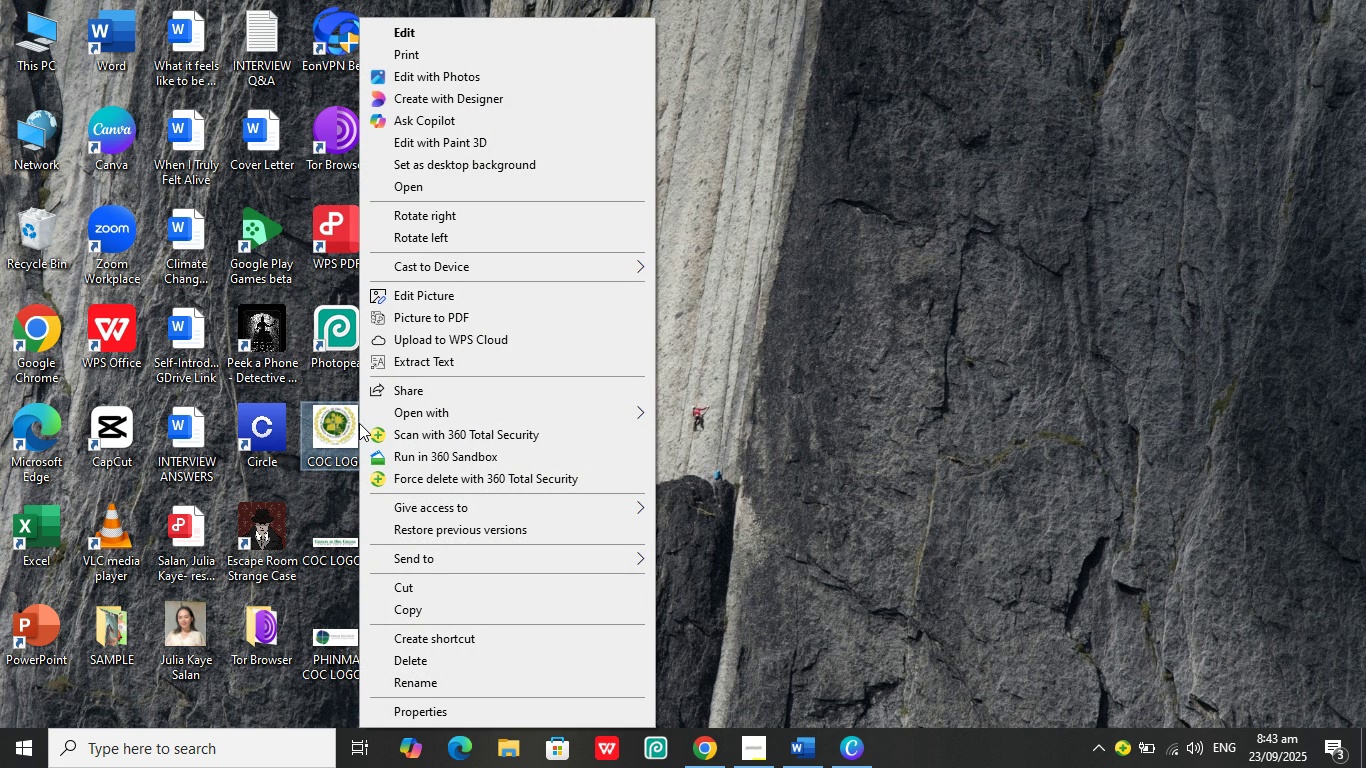 
mouse_move([467, 53])
 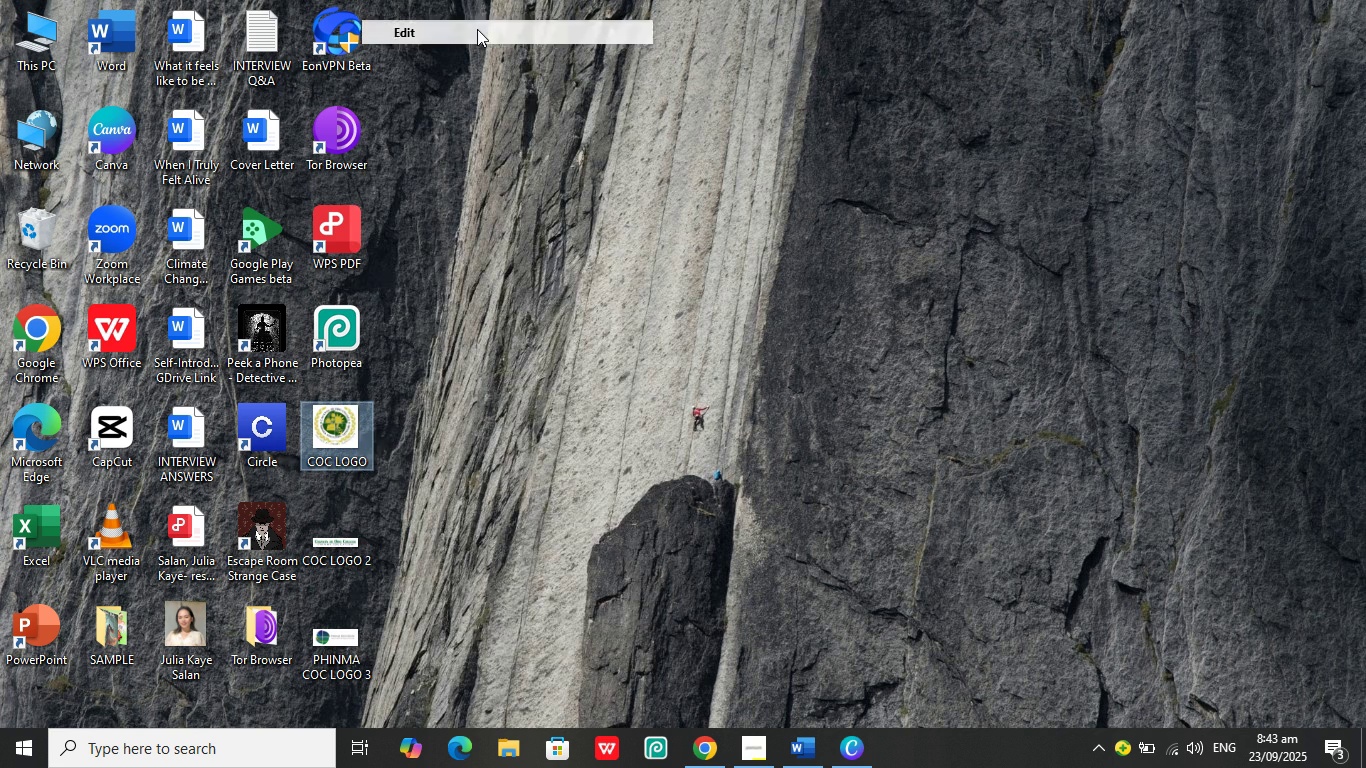 
left_click([477, 29])
 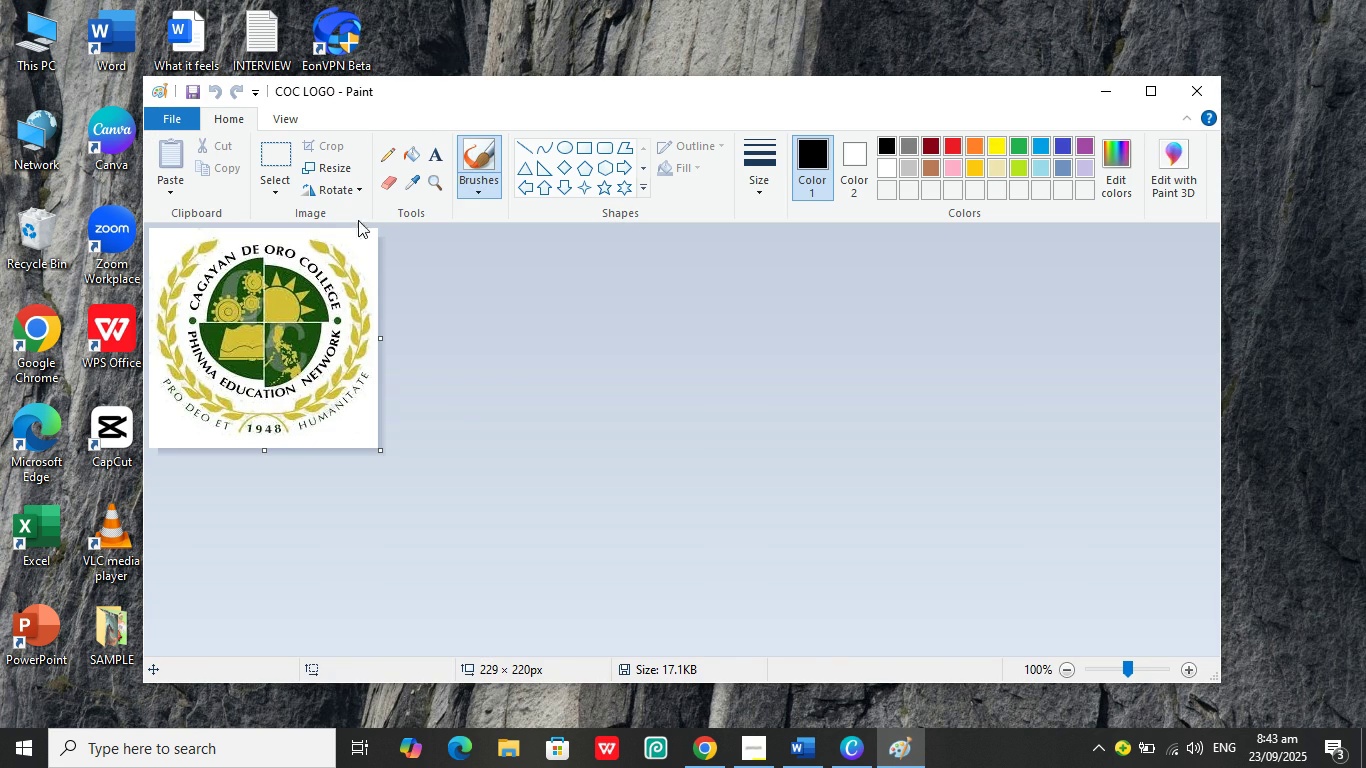 
scroll: coordinate [303, 291], scroll_direction: up, amount: 2.0
 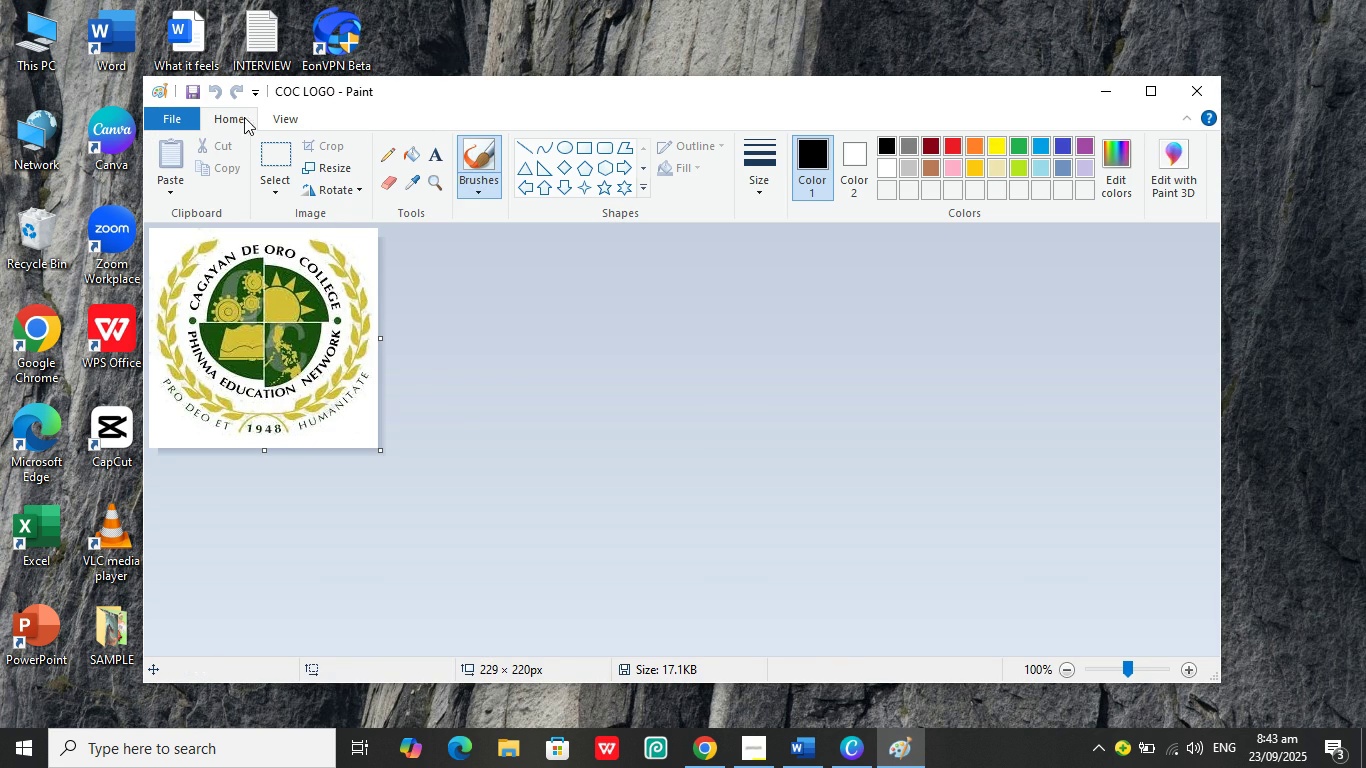 
wait(8.12)
 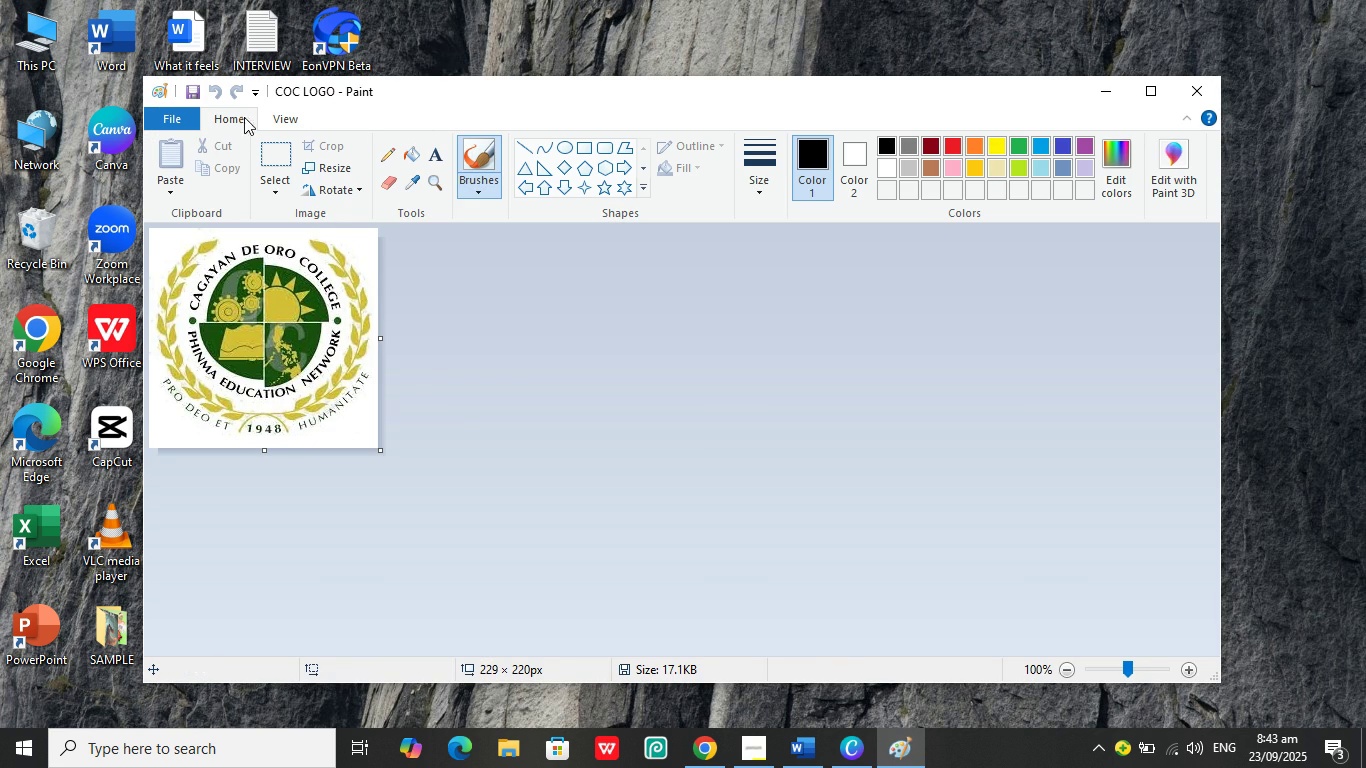 
left_click([1207, 85])
 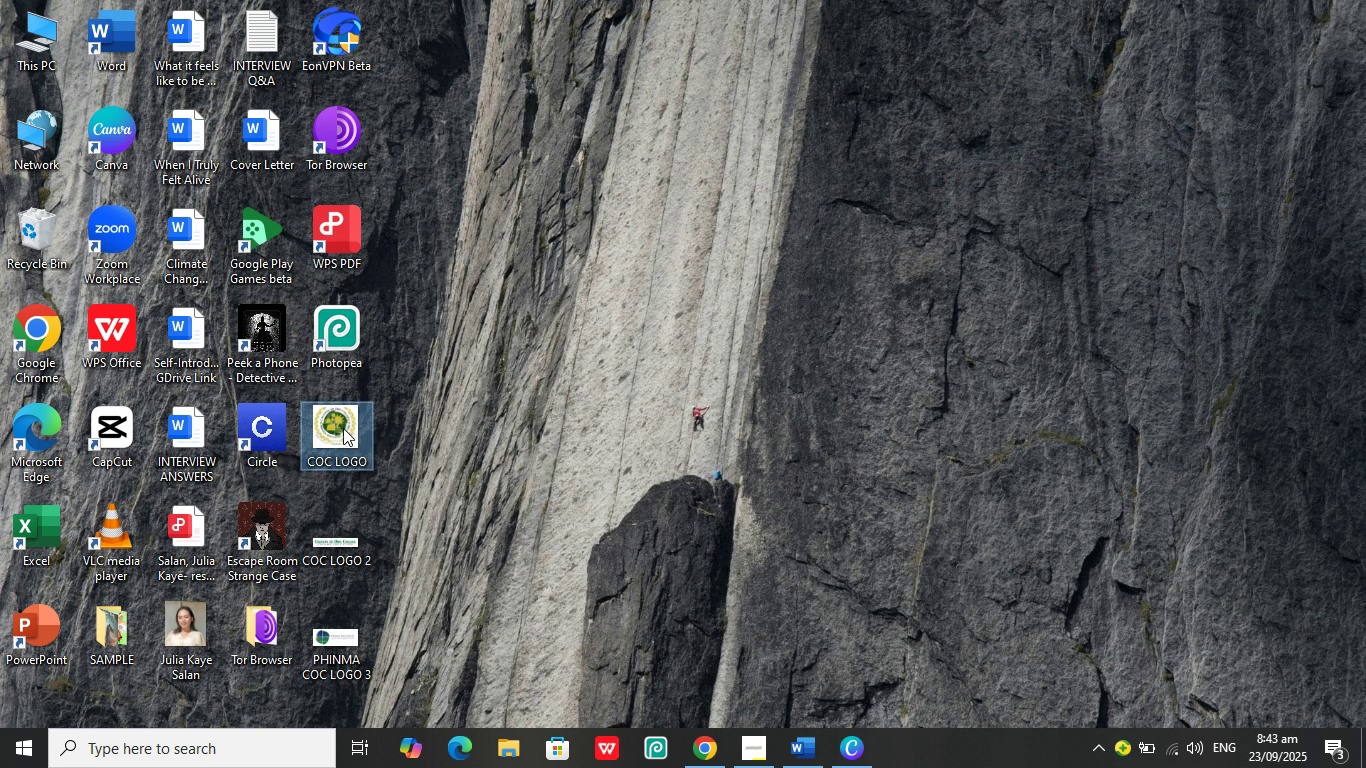 
double_click([340, 428])
 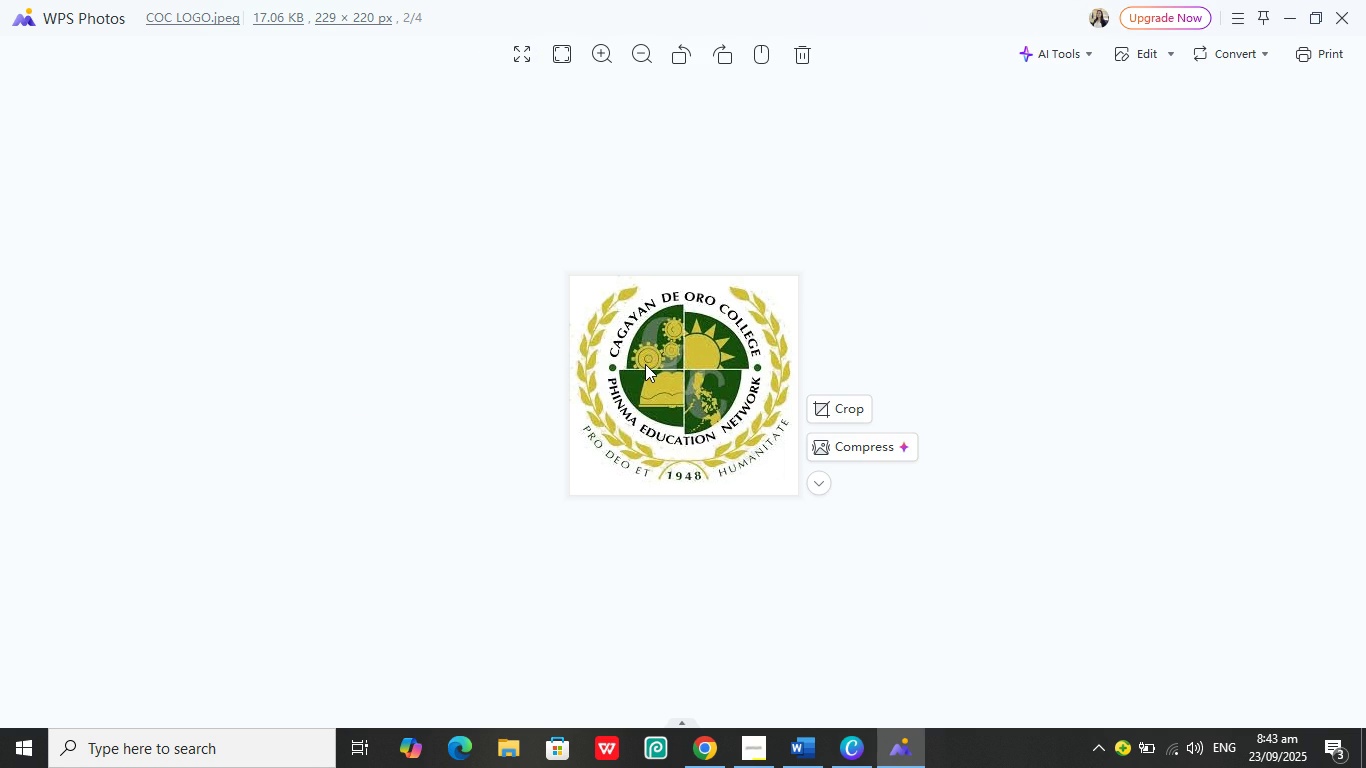 
right_click([645, 364])
 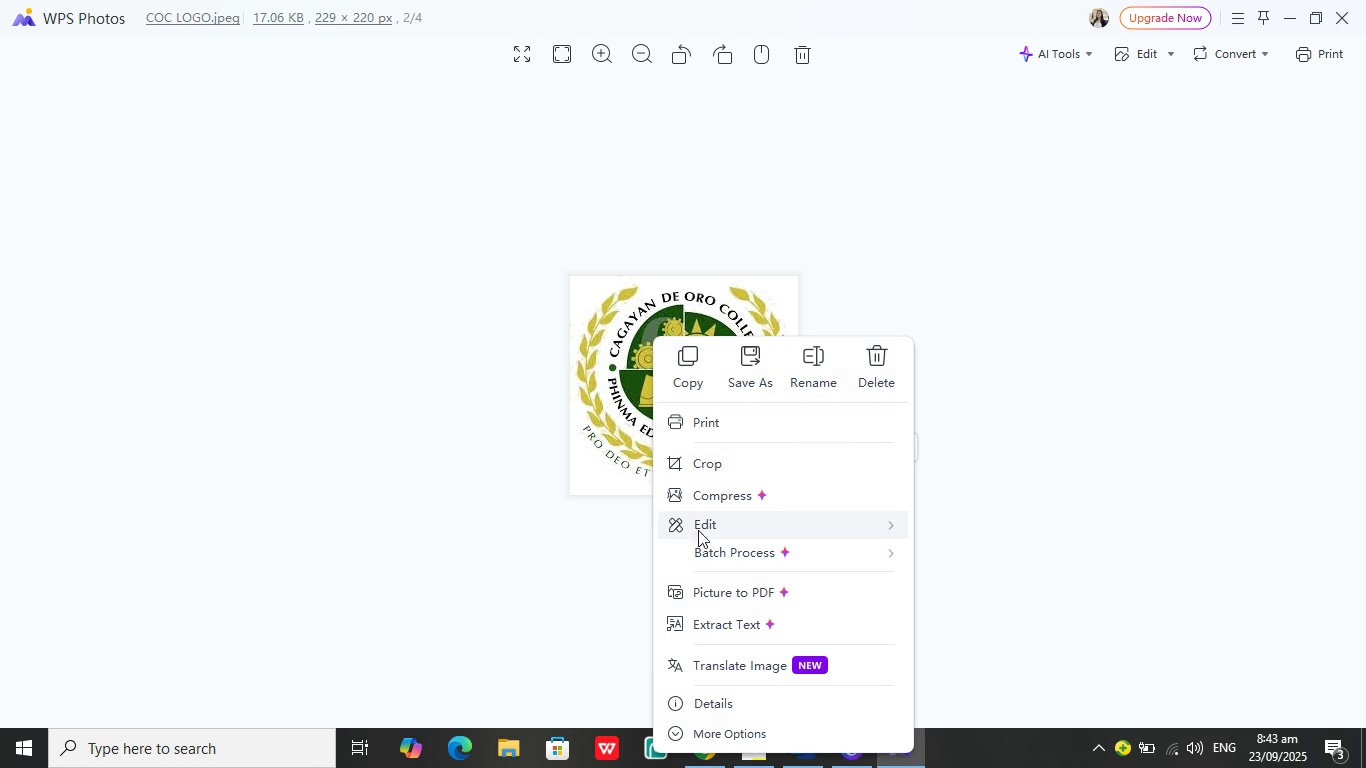 
left_click([697, 529])
 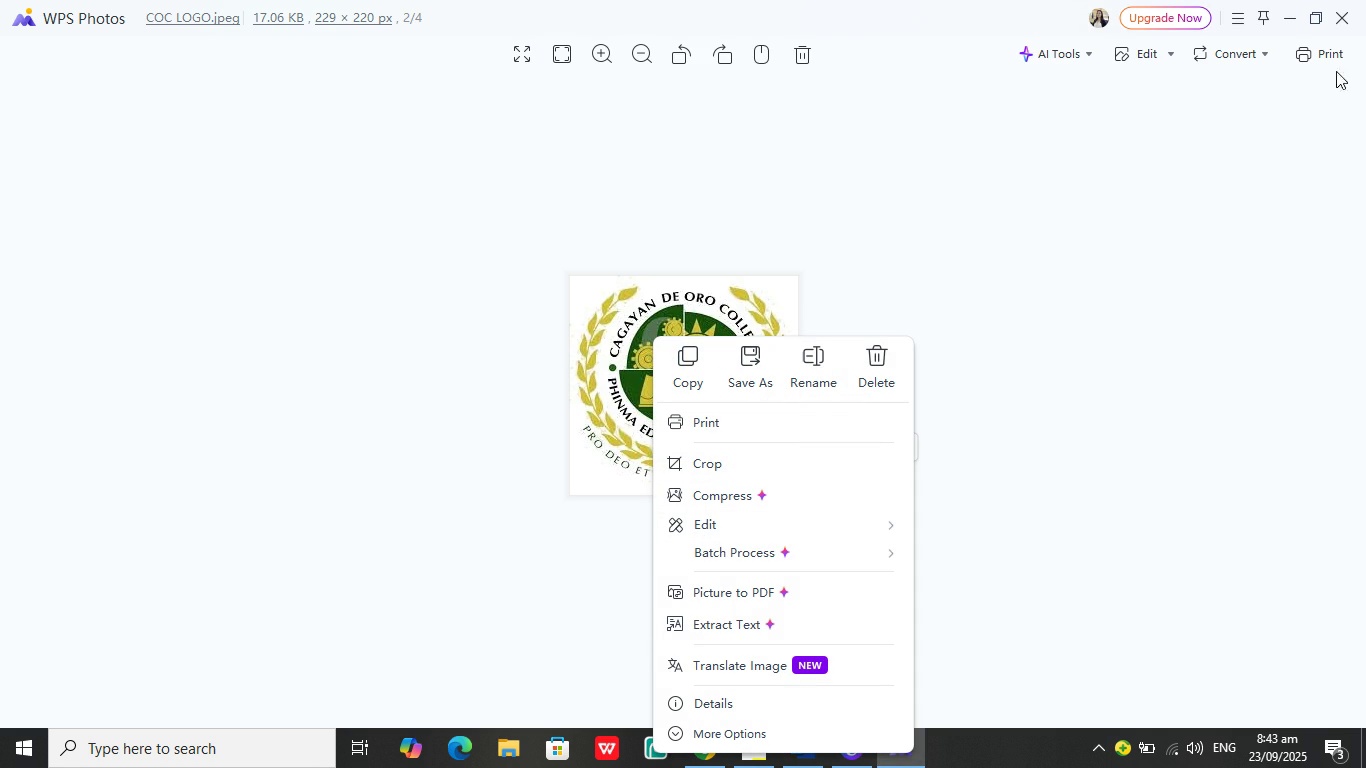 
wait(5.41)
 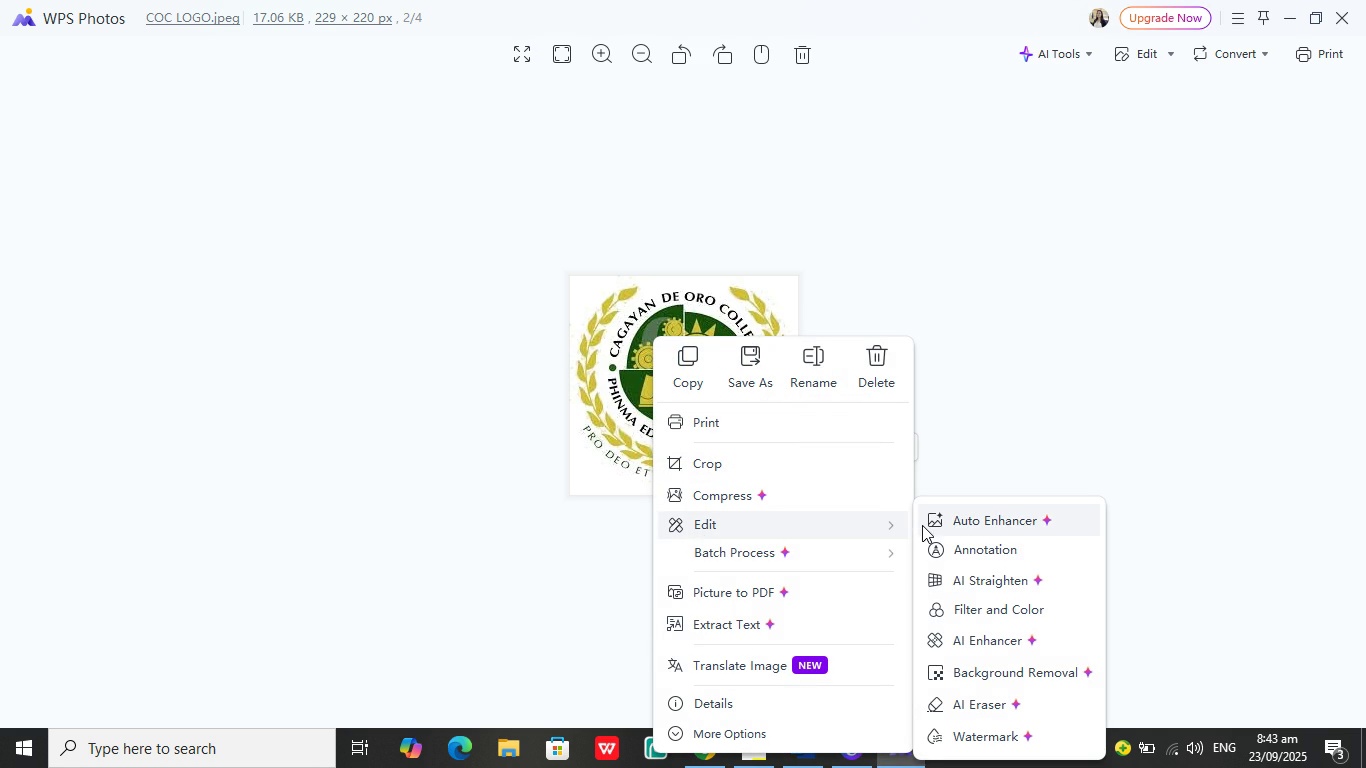 
left_click([1345, 20])
 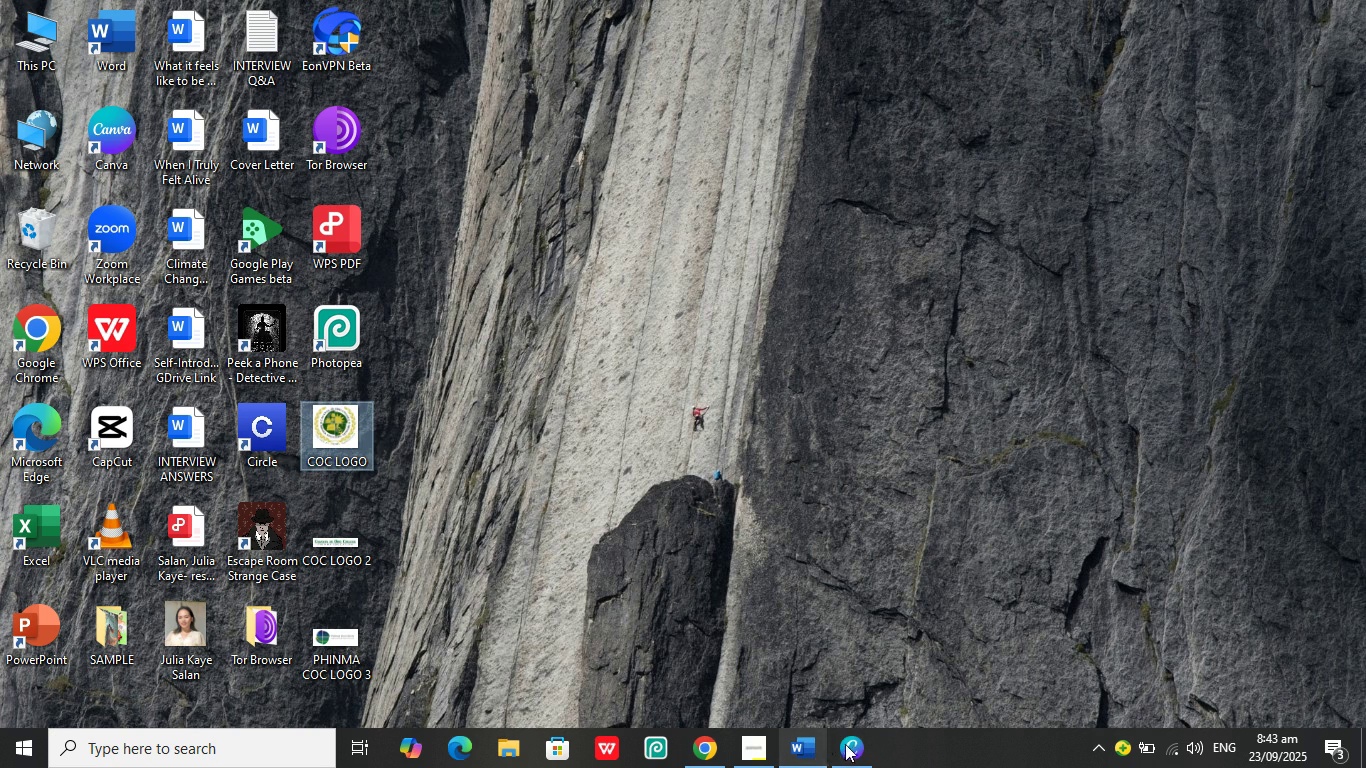 
left_click([854, 743])
 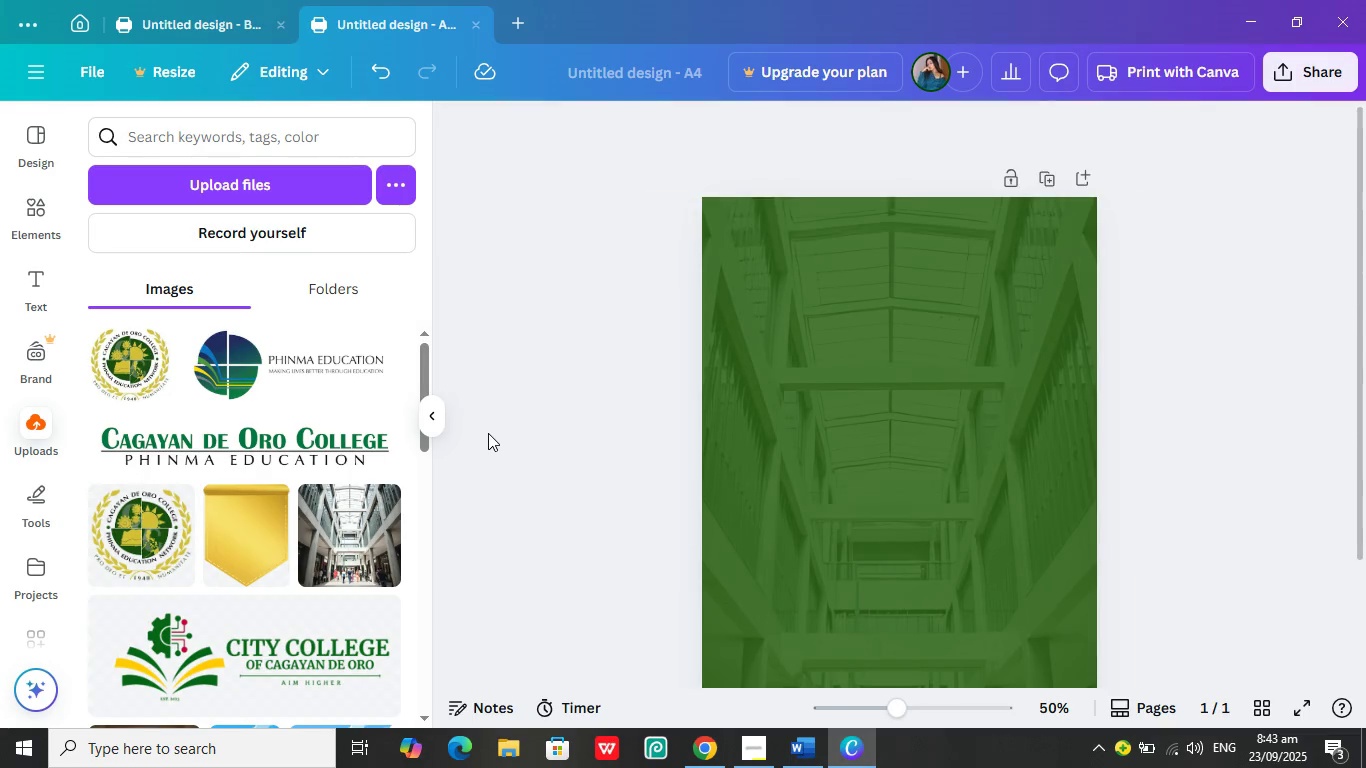 
scroll: coordinate [496, 429], scroll_direction: down, amount: 2.0
 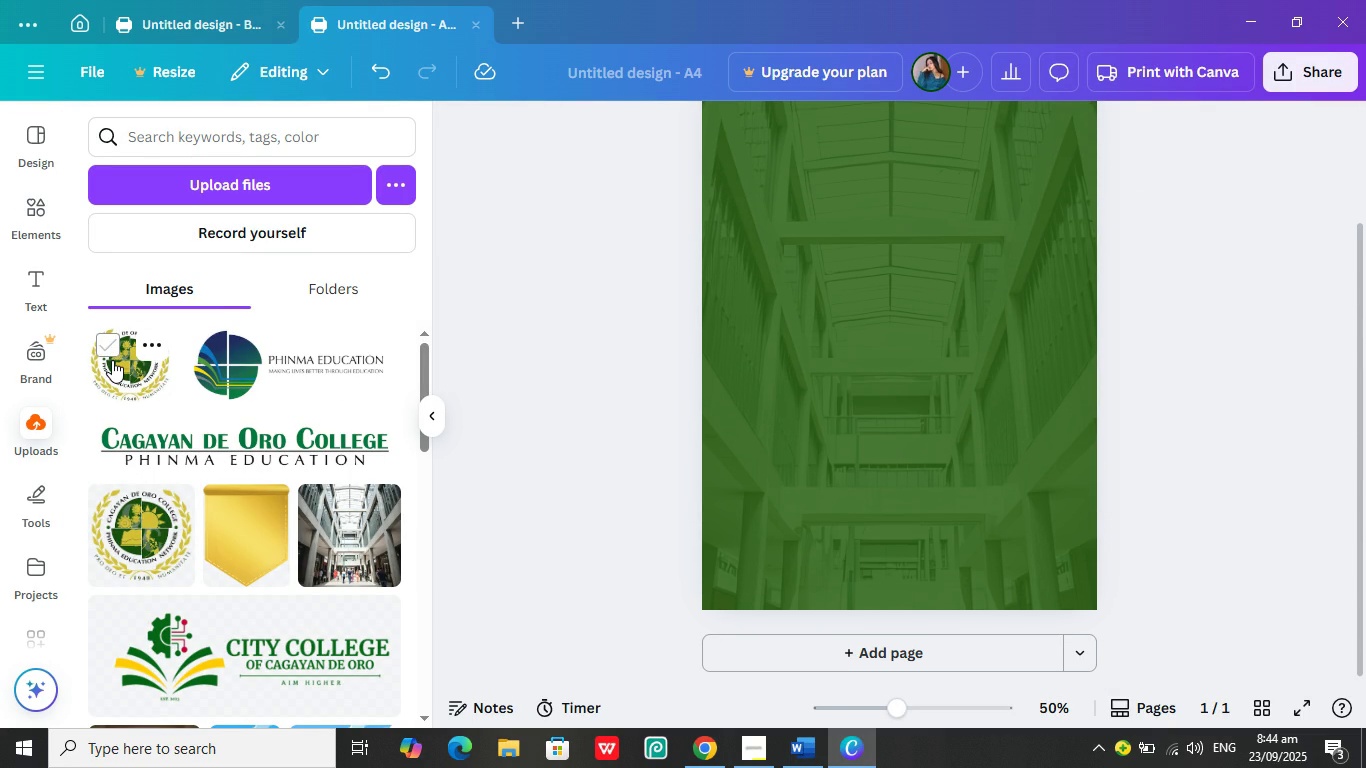 
left_click([149, 526])
 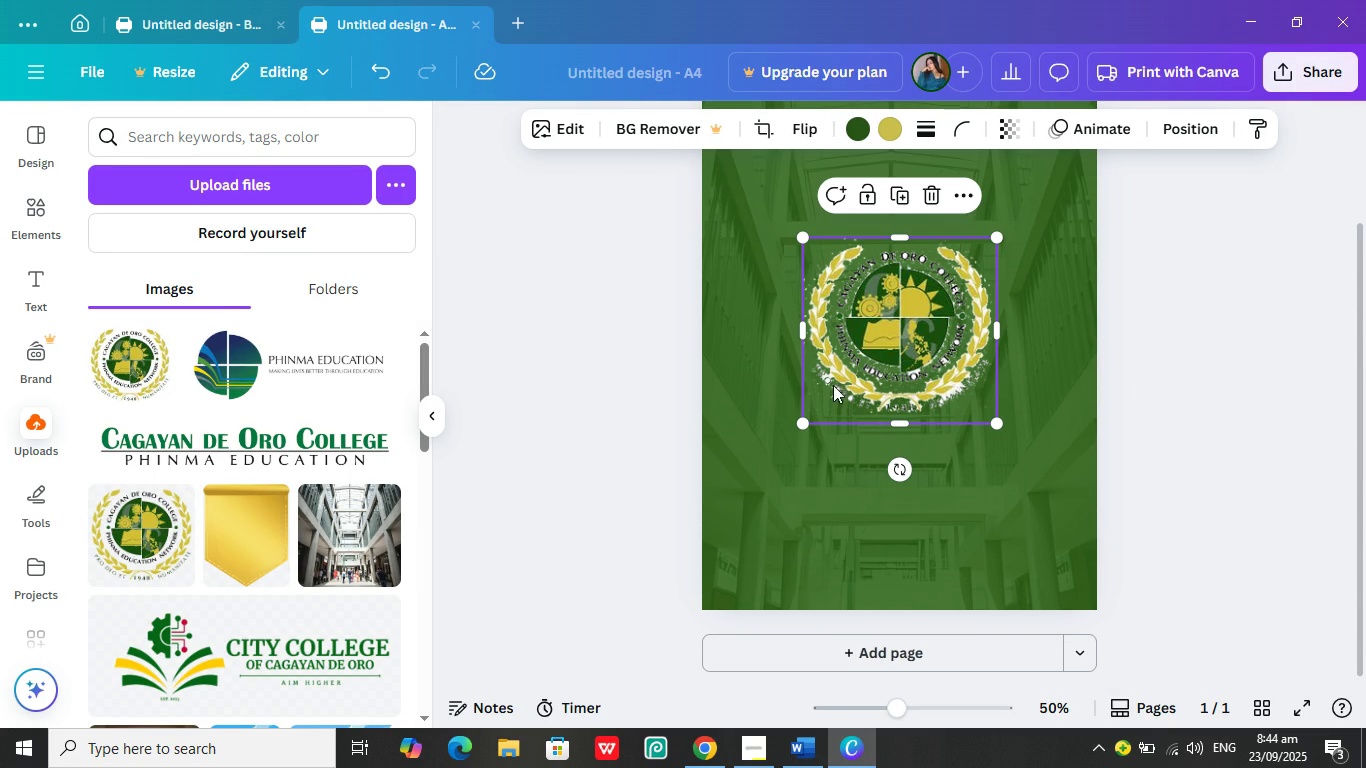 
scroll: coordinate [890, 376], scroll_direction: up, amount: 2.0
 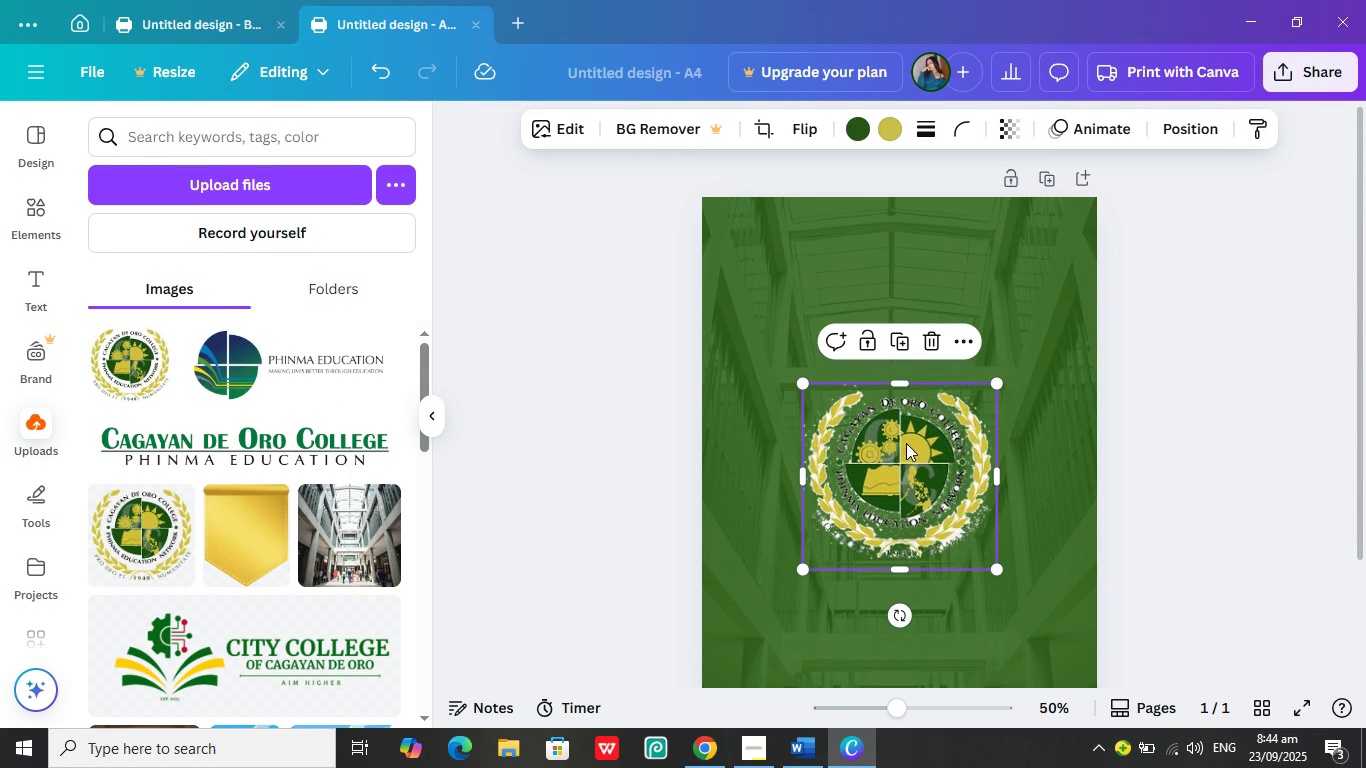 
left_click([933, 350])
 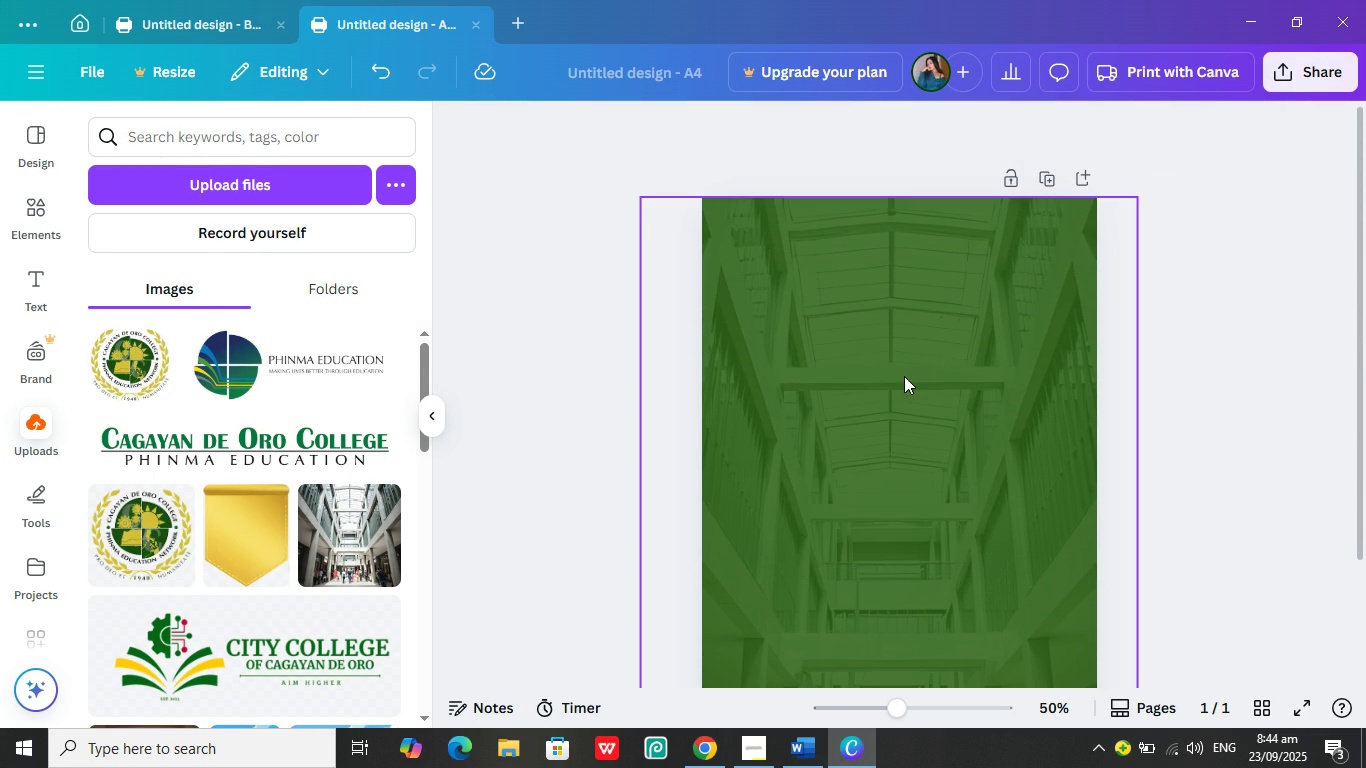 
scroll: coordinate [844, 410], scroll_direction: down, amount: 4.0
 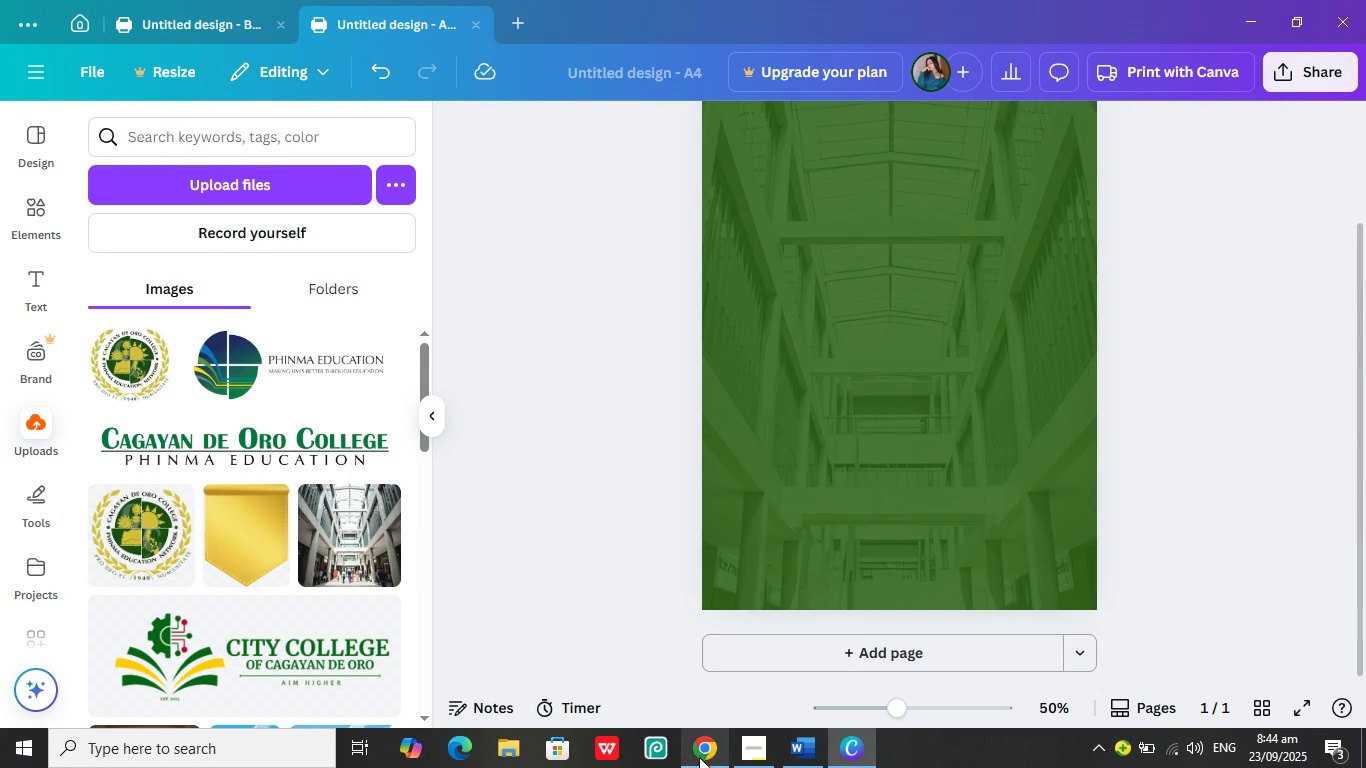 
left_click([705, 753])